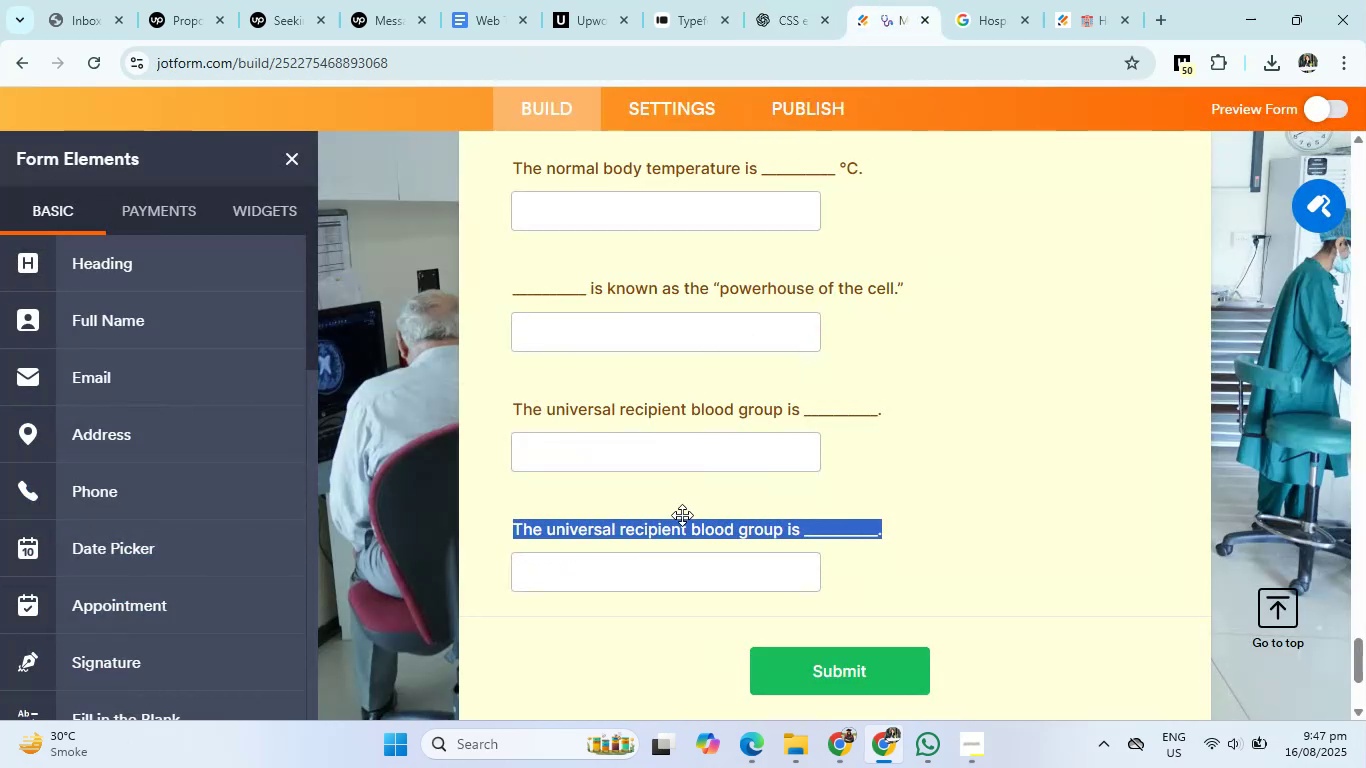 
right_click([681, 521])
 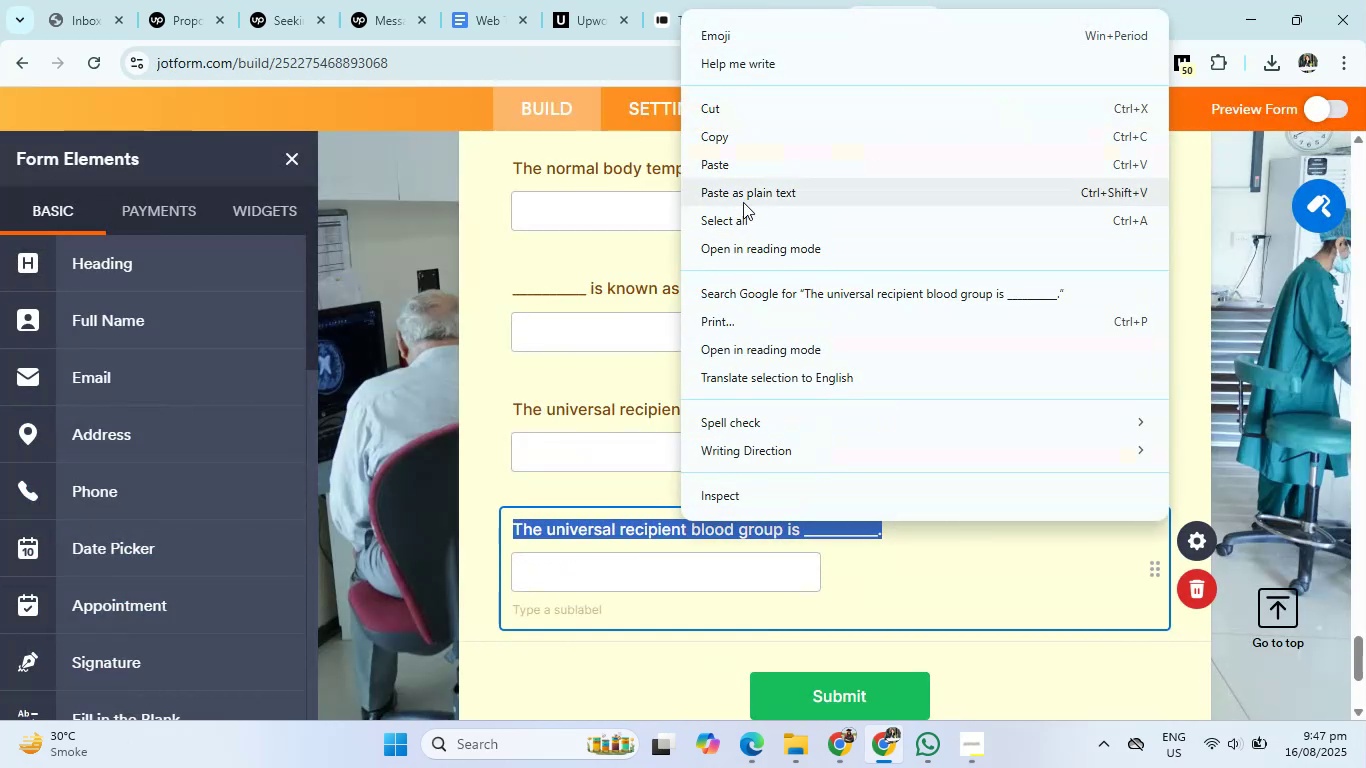 
left_click([748, 173])
 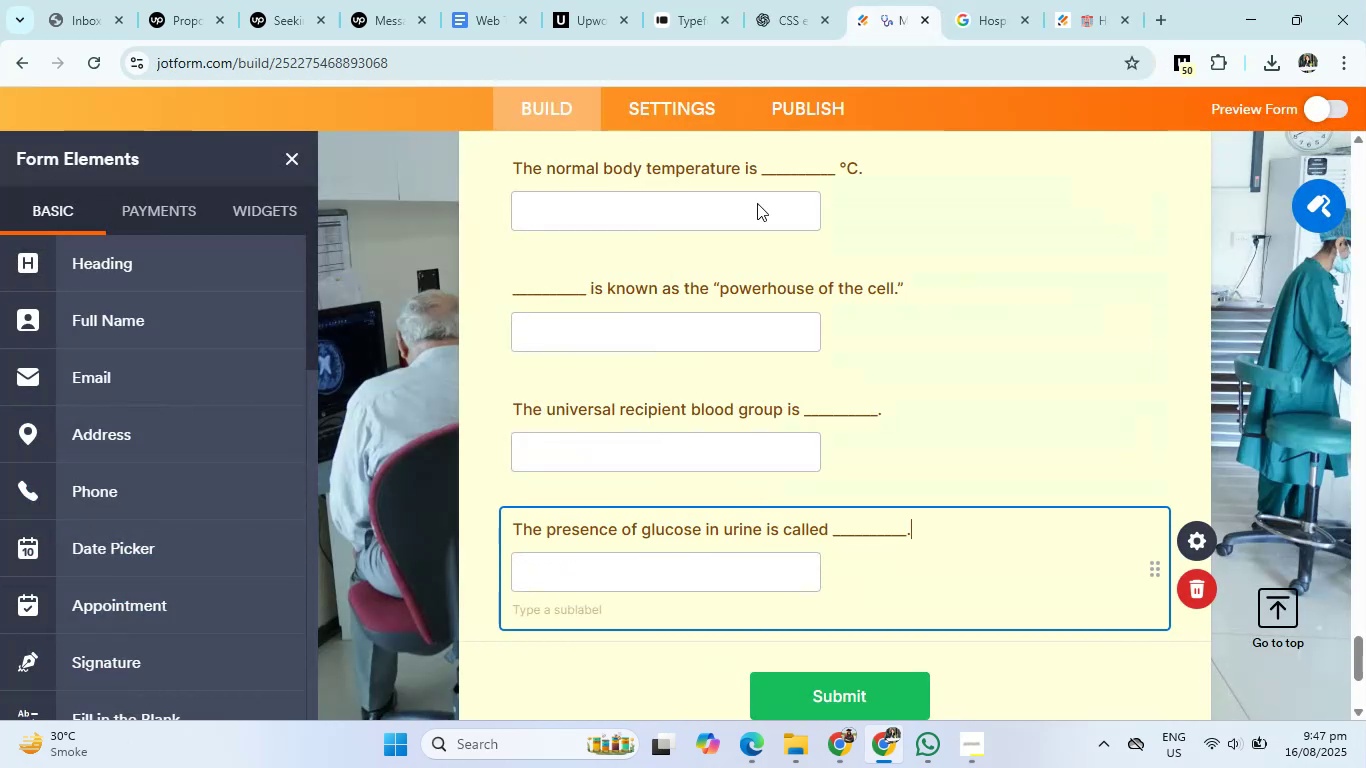 
scroll: coordinate [961, 472], scroll_direction: down, amount: 2.0
 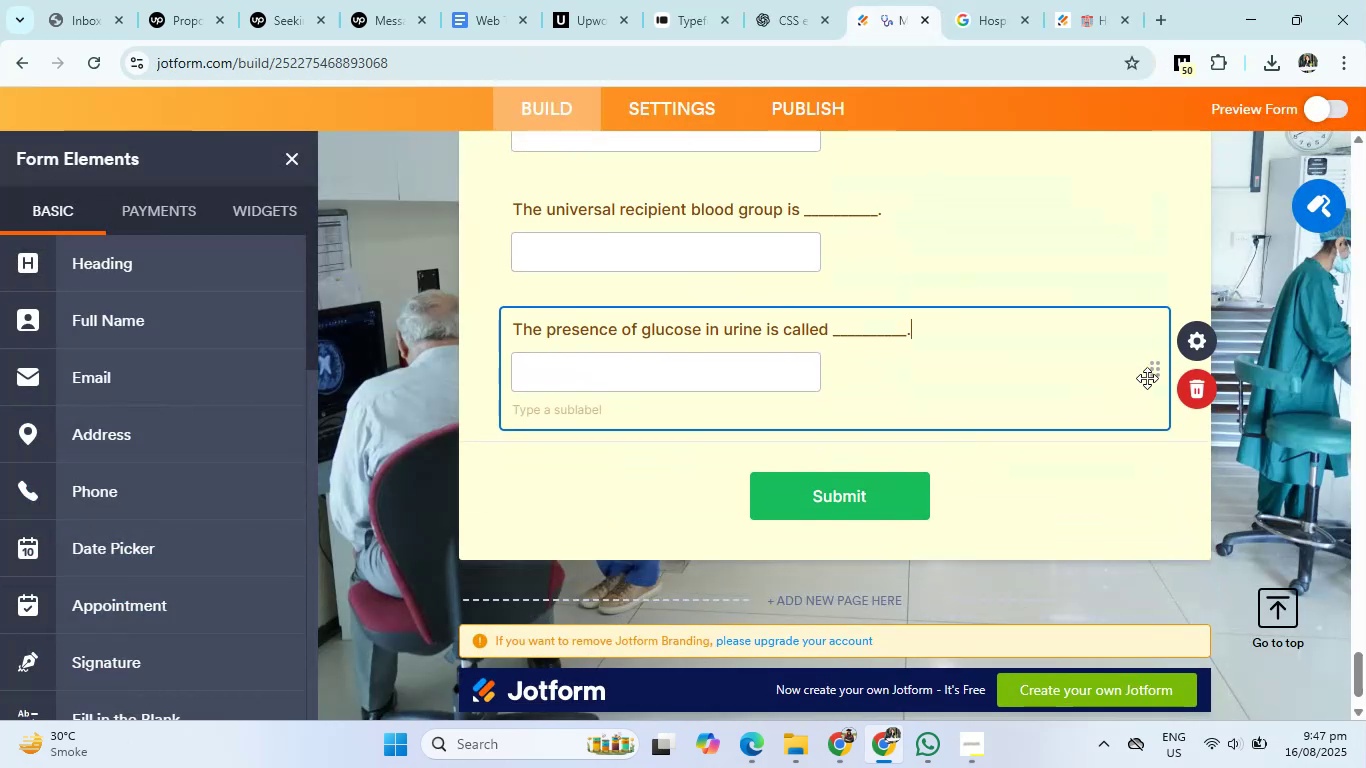 
right_click([1152, 375])
 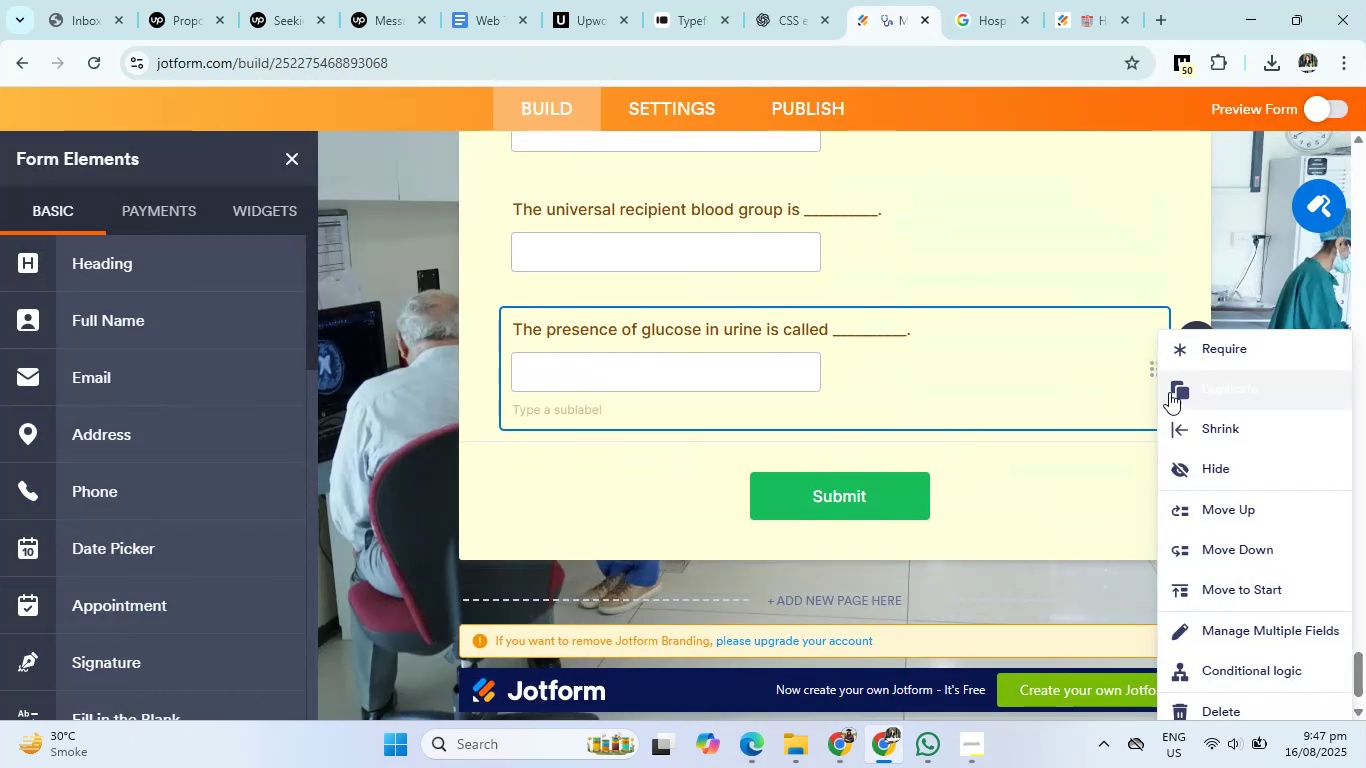 
left_click([1170, 393])
 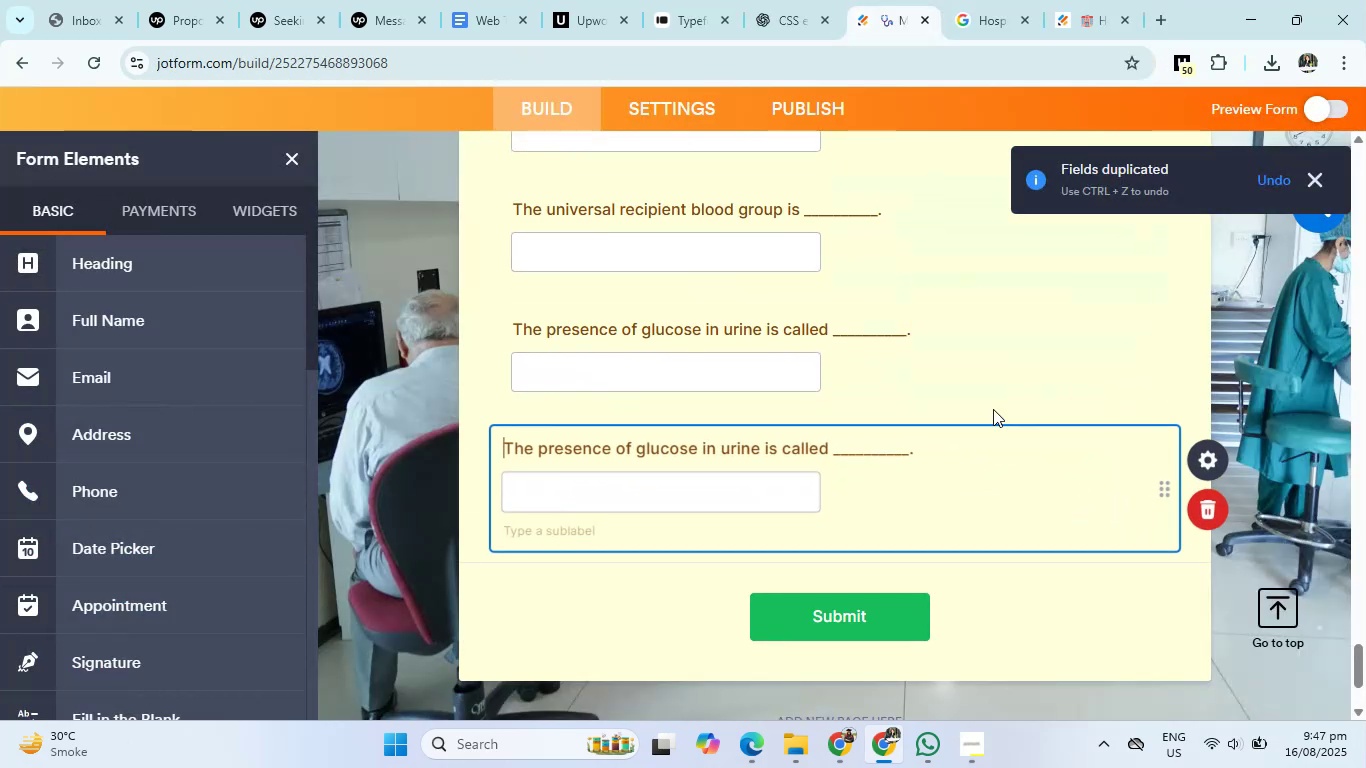 
left_click_drag(start_coordinate=[941, 447], to_coordinate=[378, 417])
 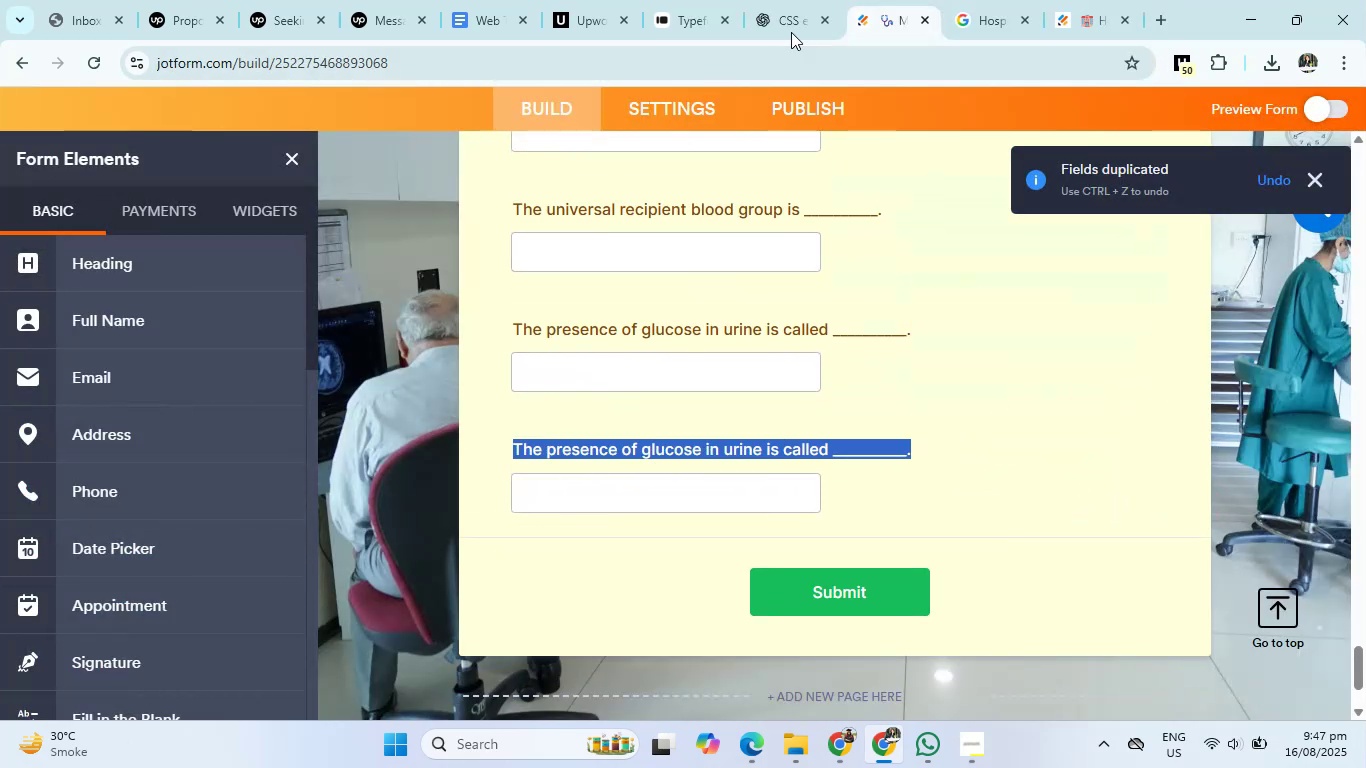 
left_click([828, 0])
 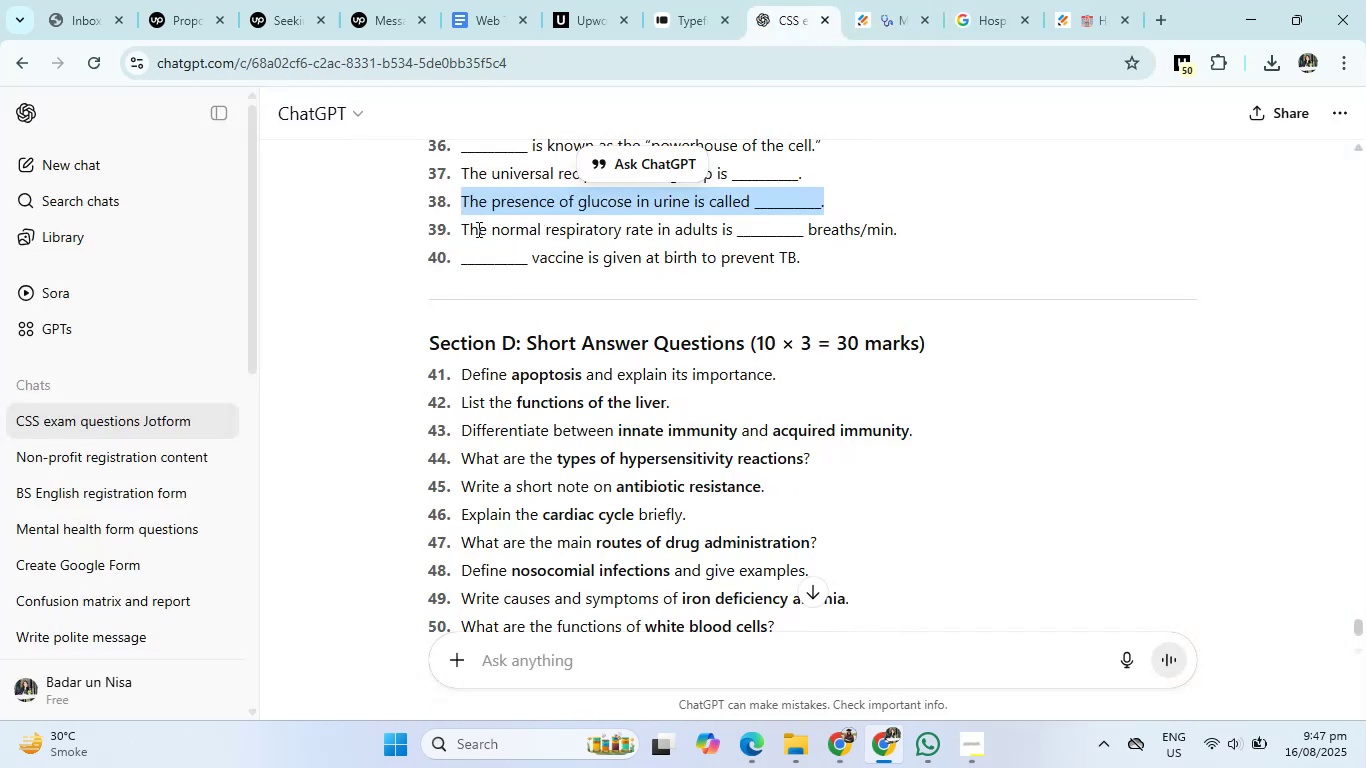 
left_click_drag(start_coordinate=[461, 230], to_coordinate=[918, 225])
 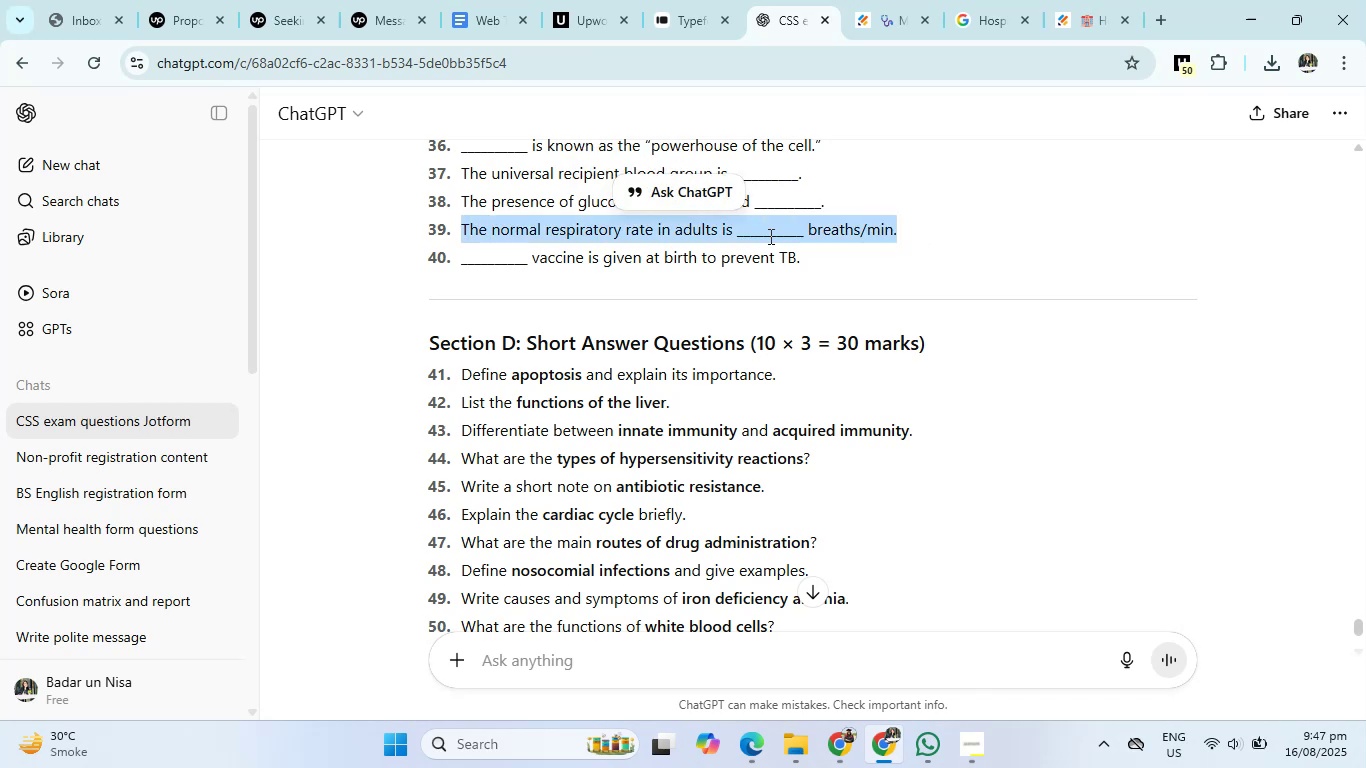 
right_click([762, 236])
 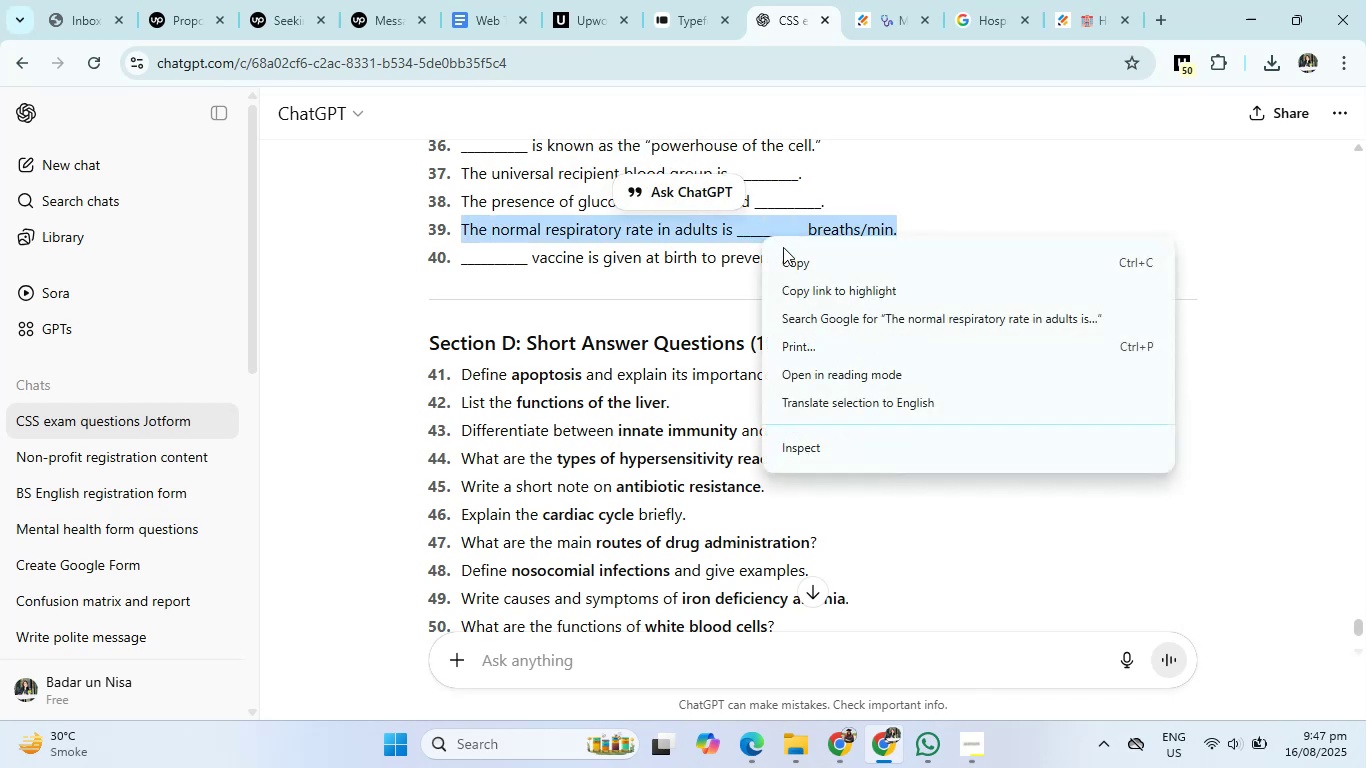 
left_click([798, 259])
 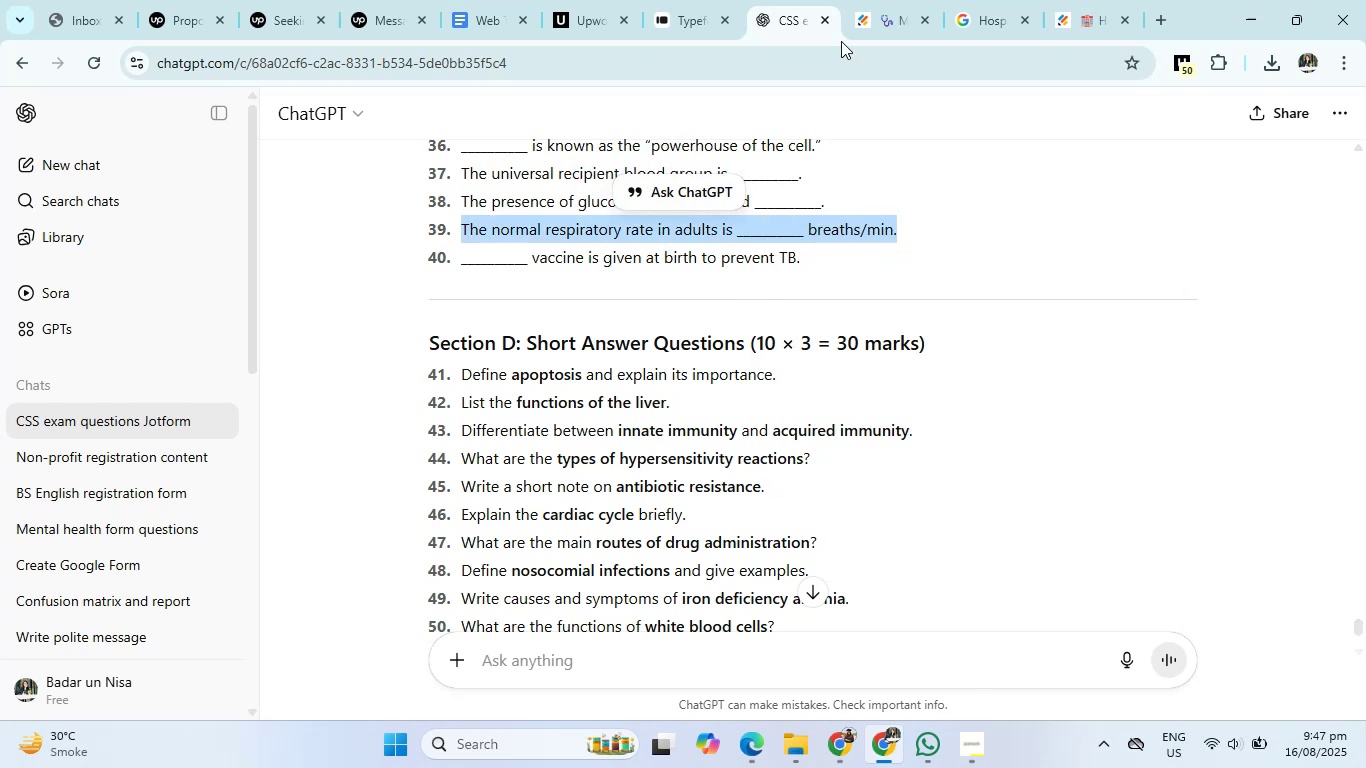 
left_click([848, 0])
 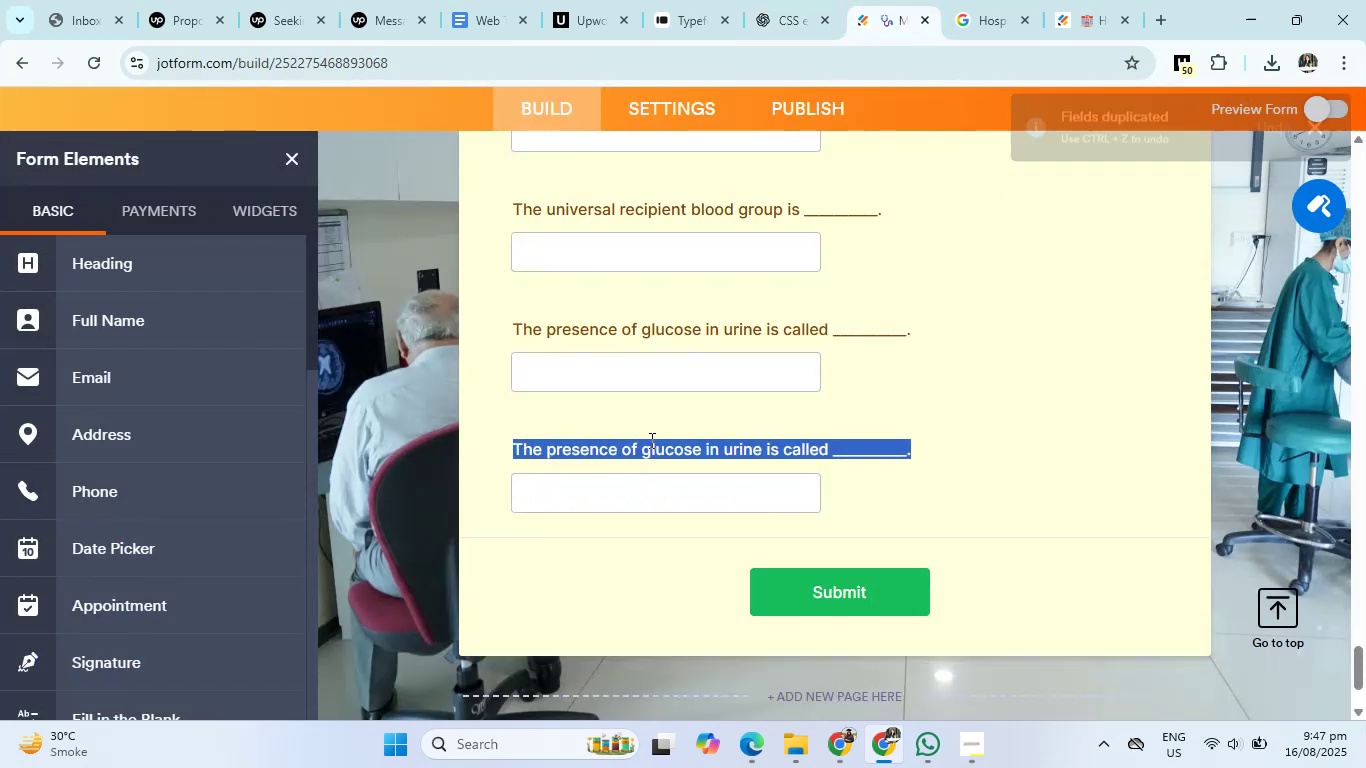 
right_click([650, 443])
 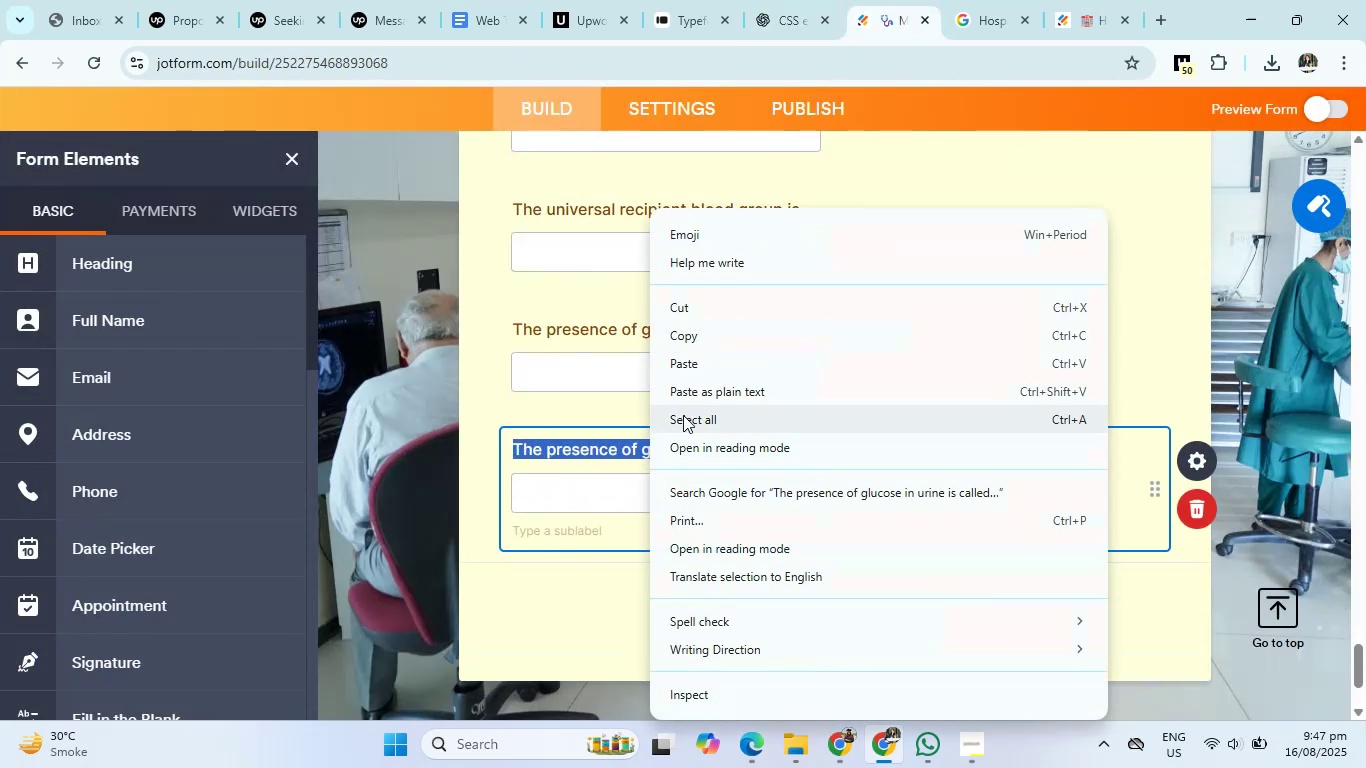 
left_click([700, 367])
 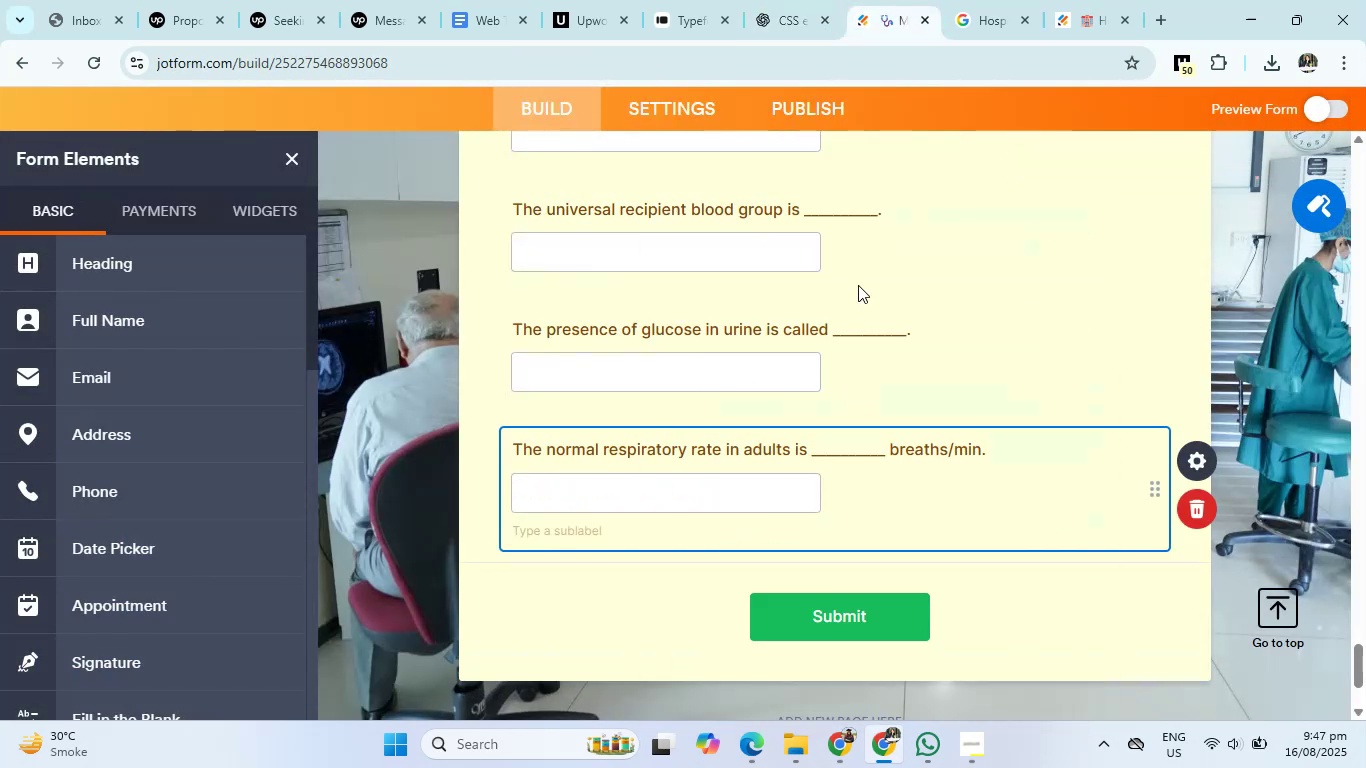 
left_click([793, 18])
 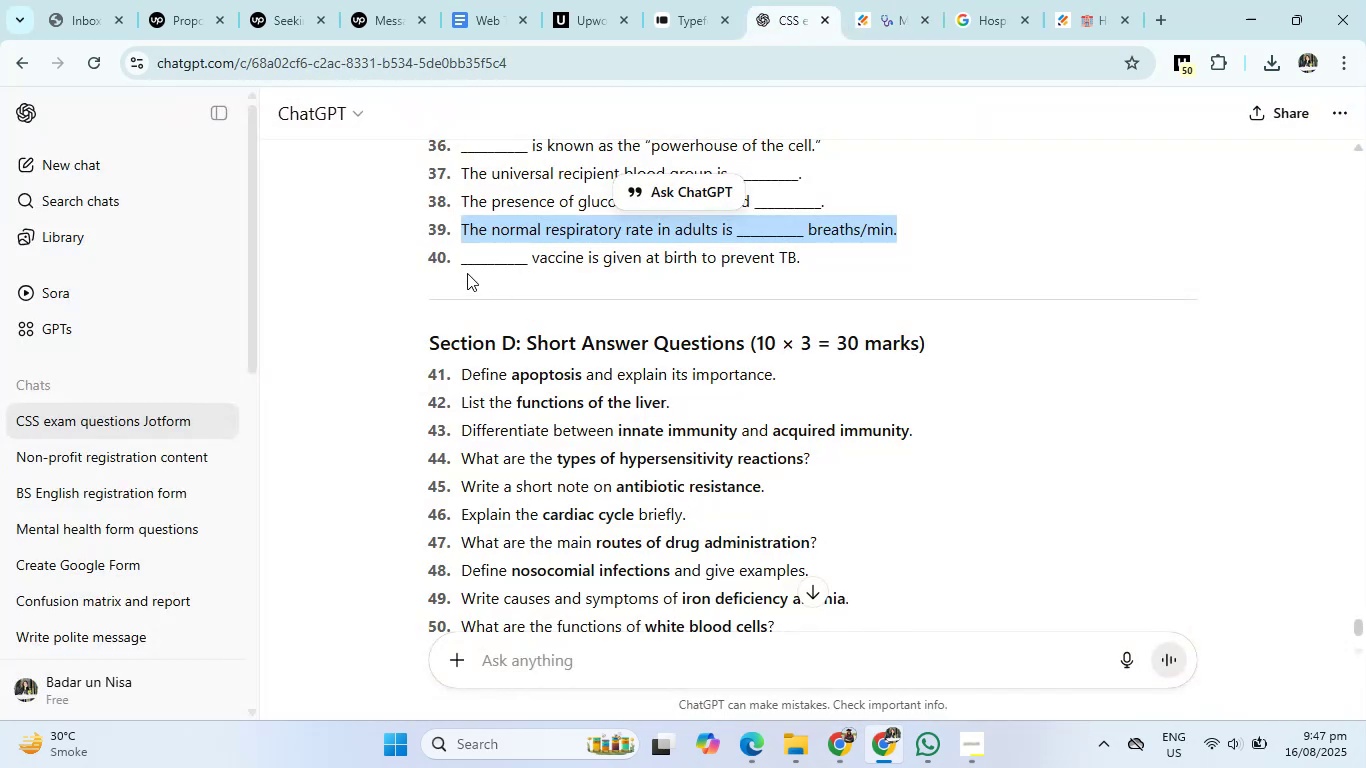 
left_click_drag(start_coordinate=[462, 266], to_coordinate=[811, 267])
 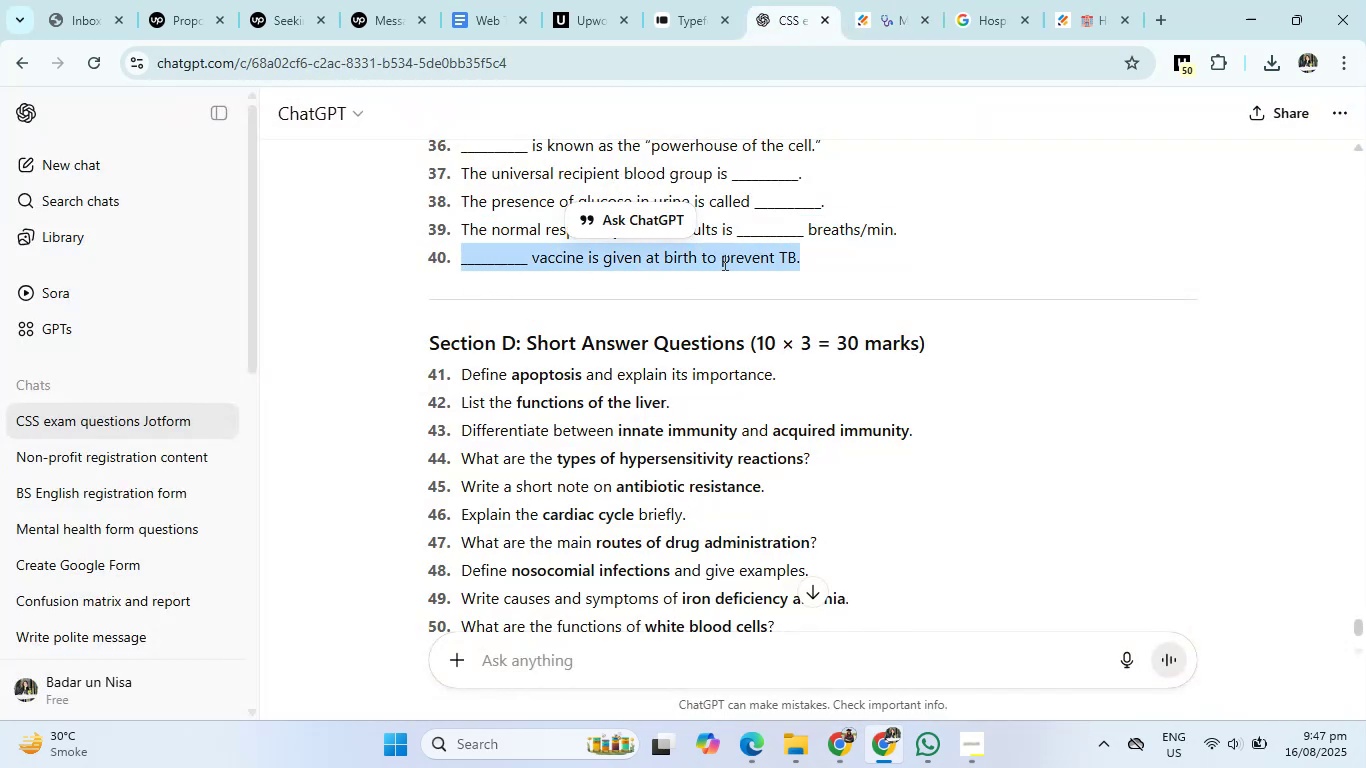 
right_click([712, 258])
 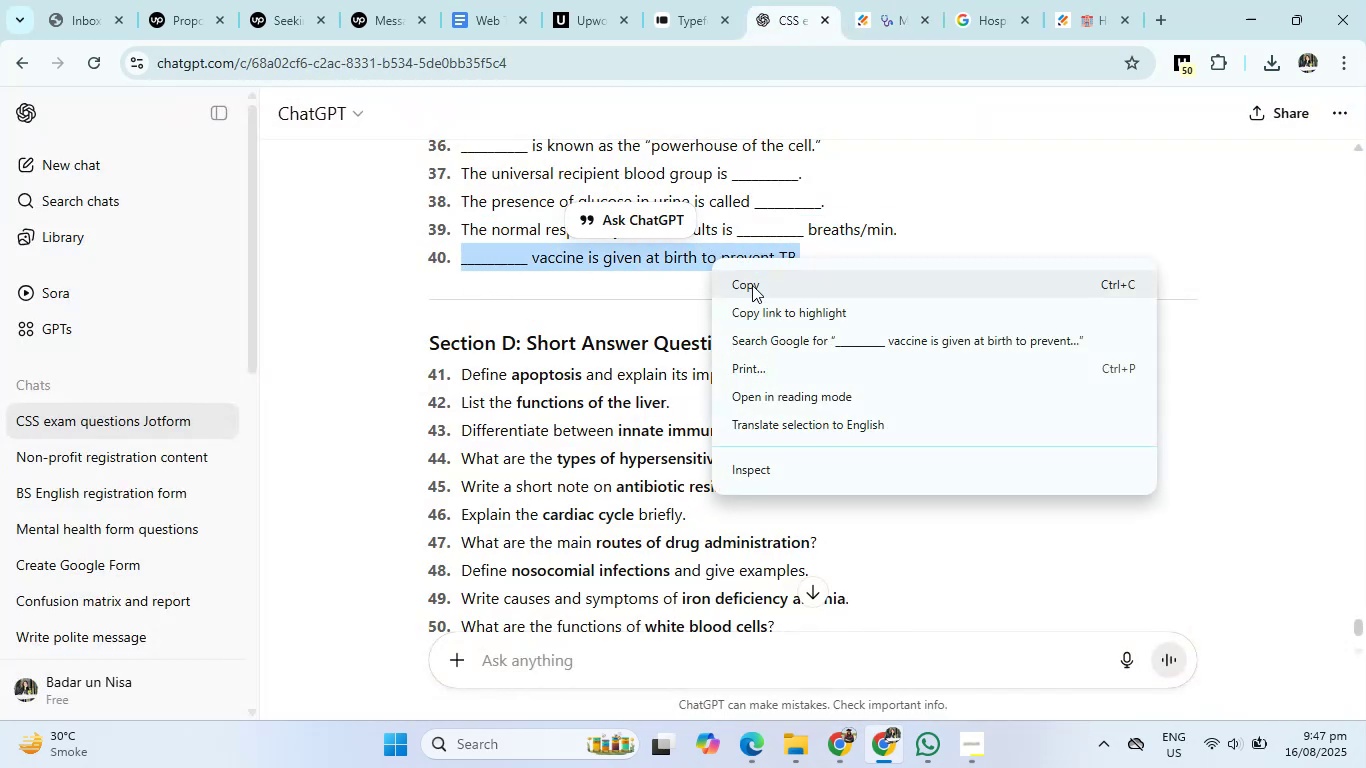 
left_click([756, 290])
 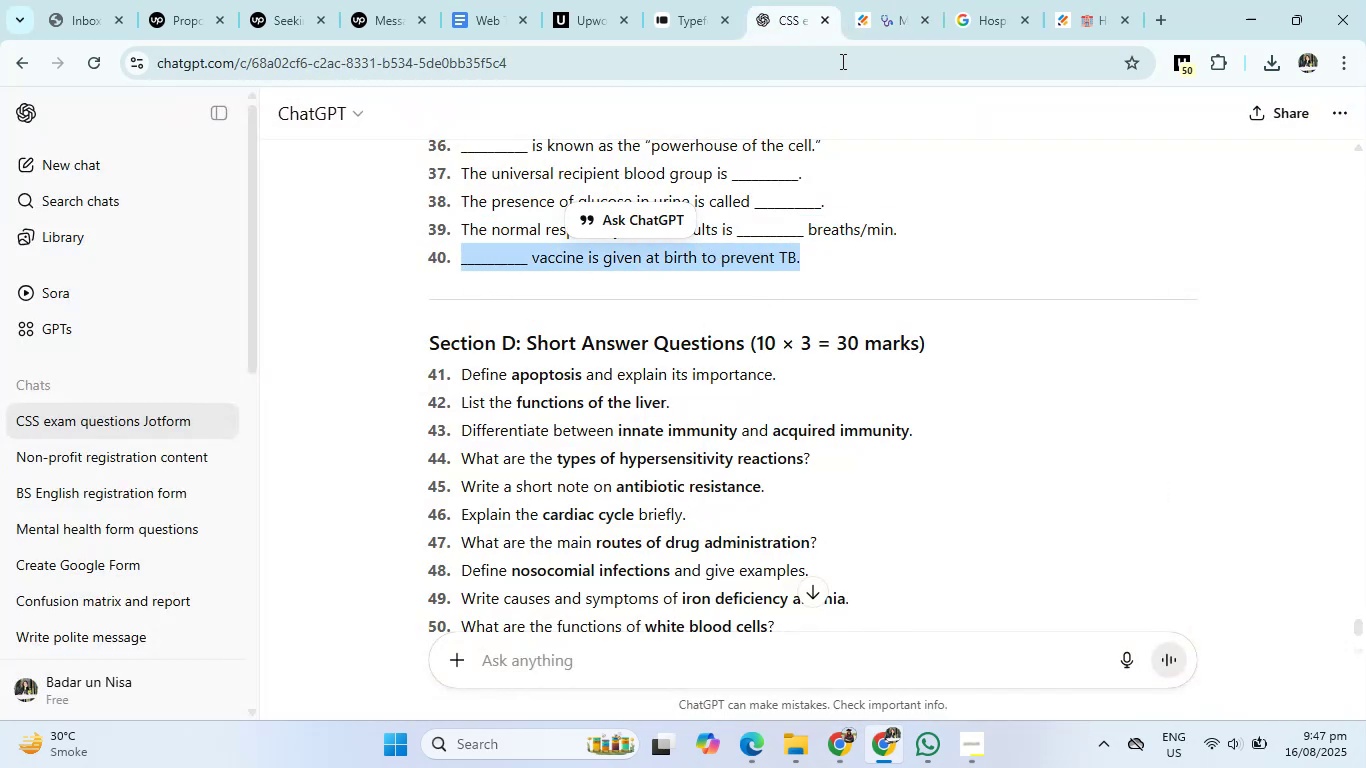 
left_click([875, 10])
 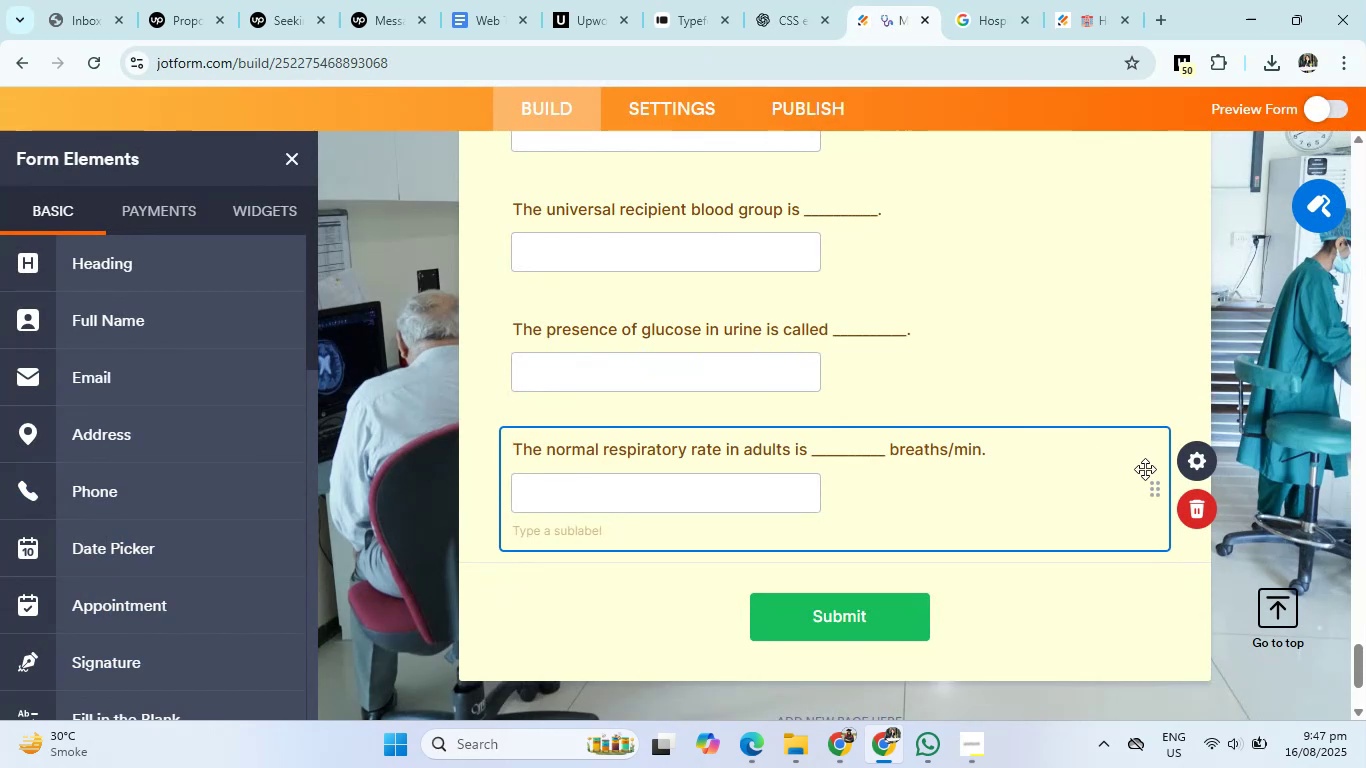 
left_click([1154, 488])
 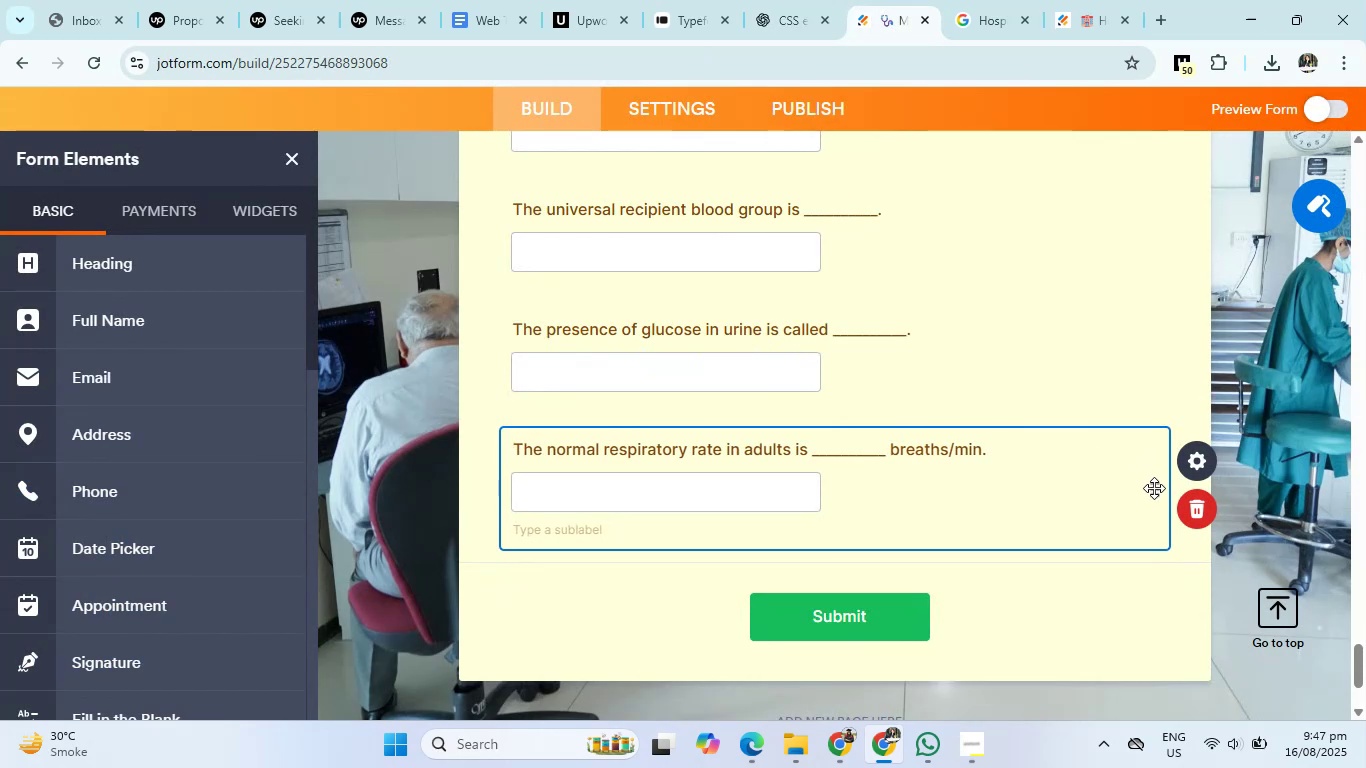 
right_click([1154, 488])
 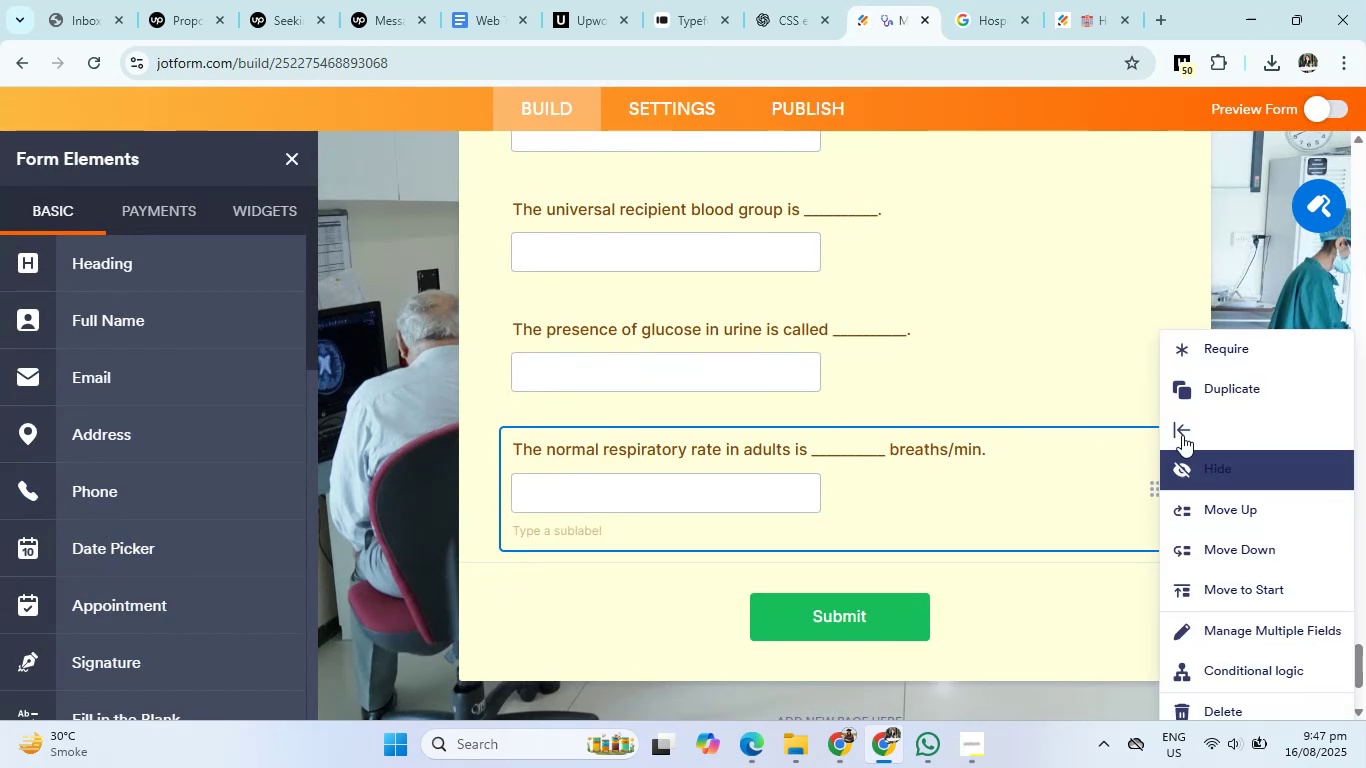 
left_click([1196, 398])
 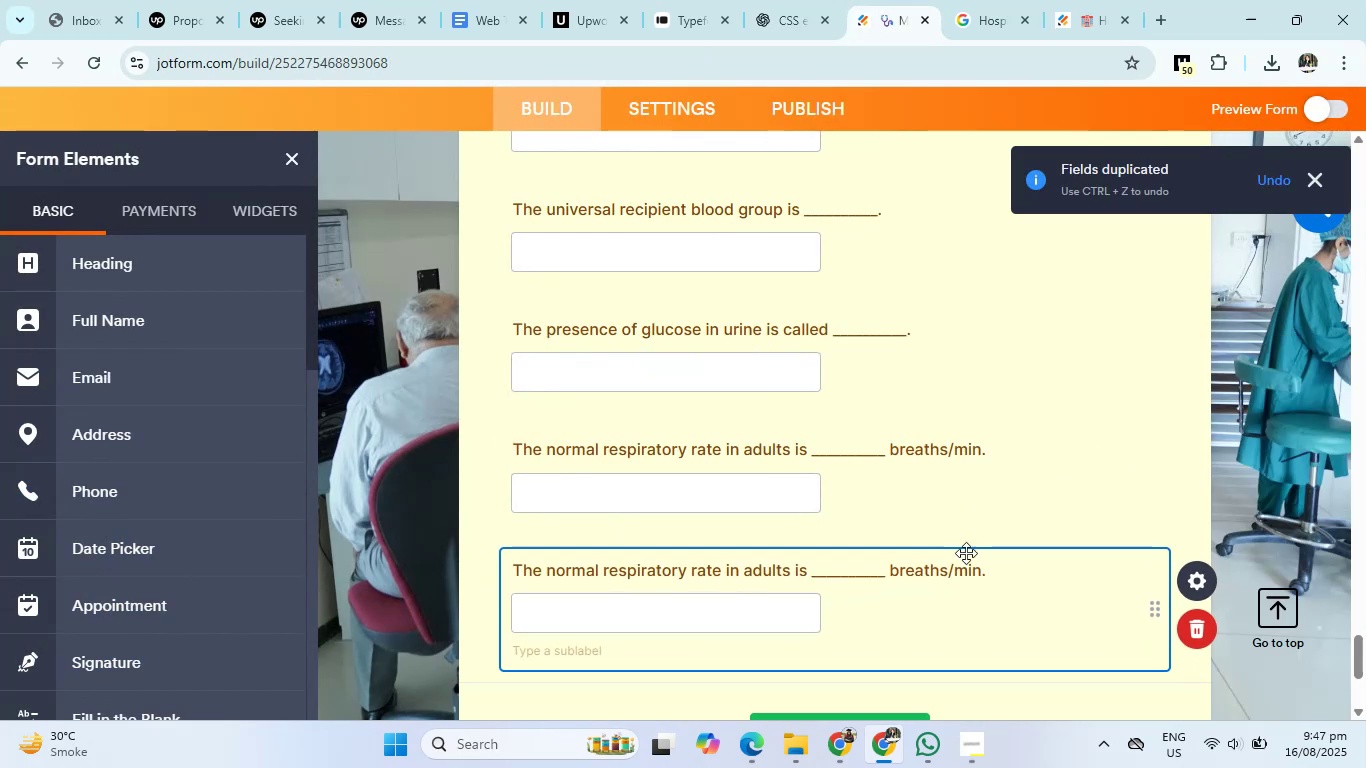 
left_click_drag(start_coordinate=[985, 562], to_coordinate=[451, 555])
 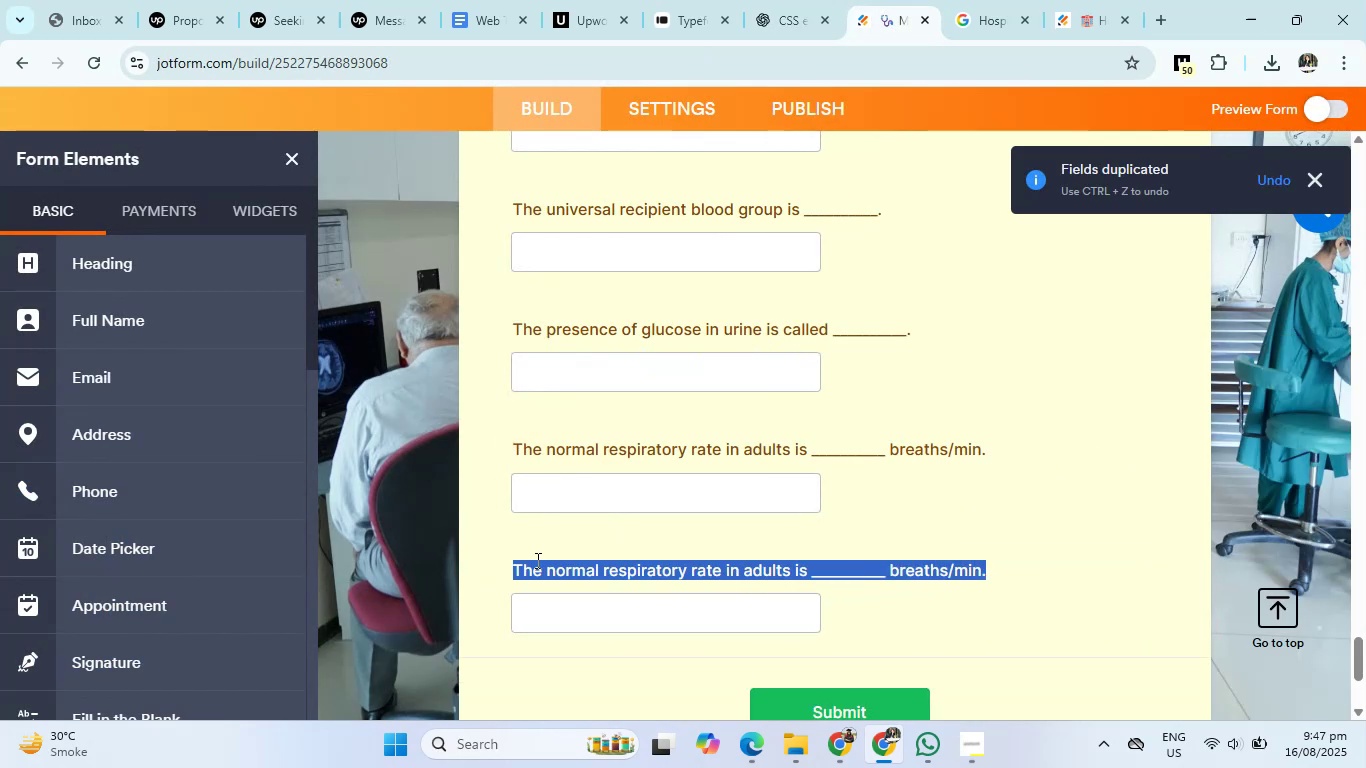 
right_click([539, 564])
 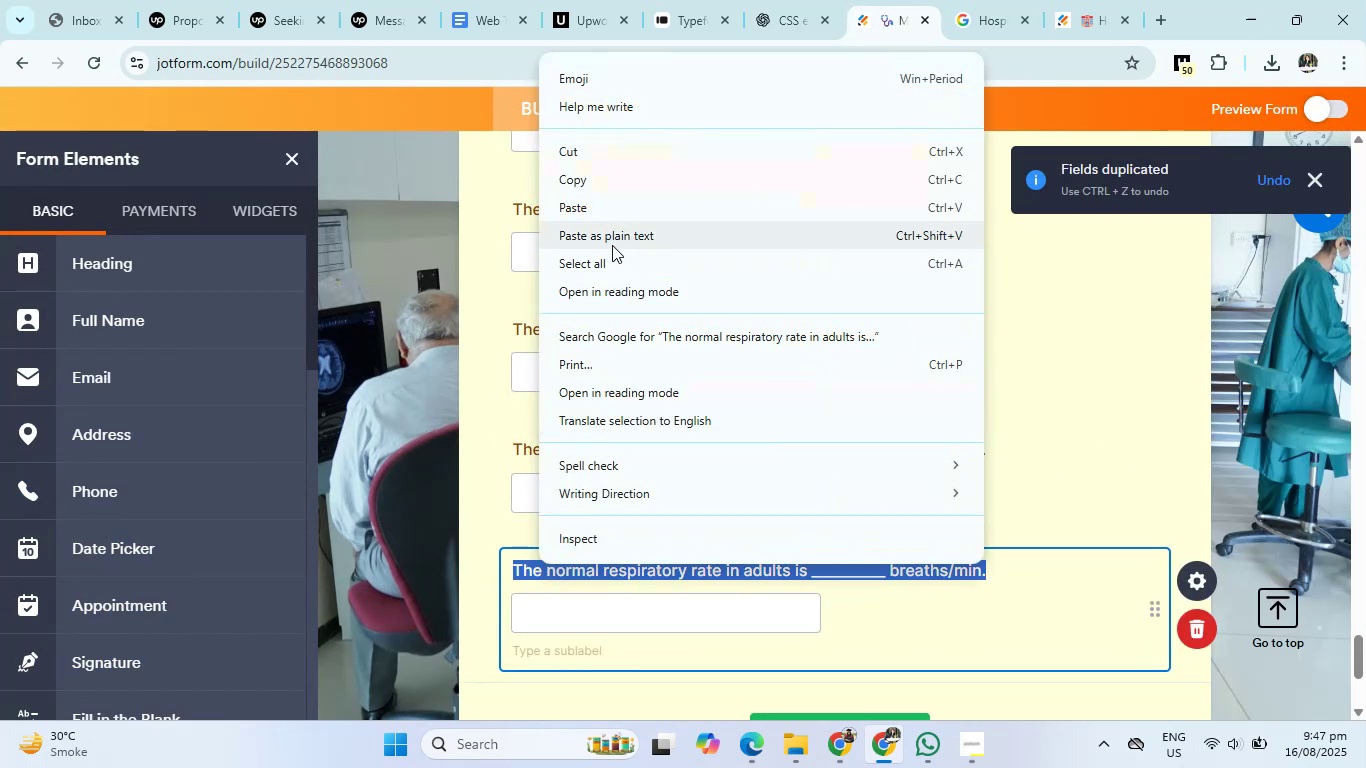 
left_click([623, 210])
 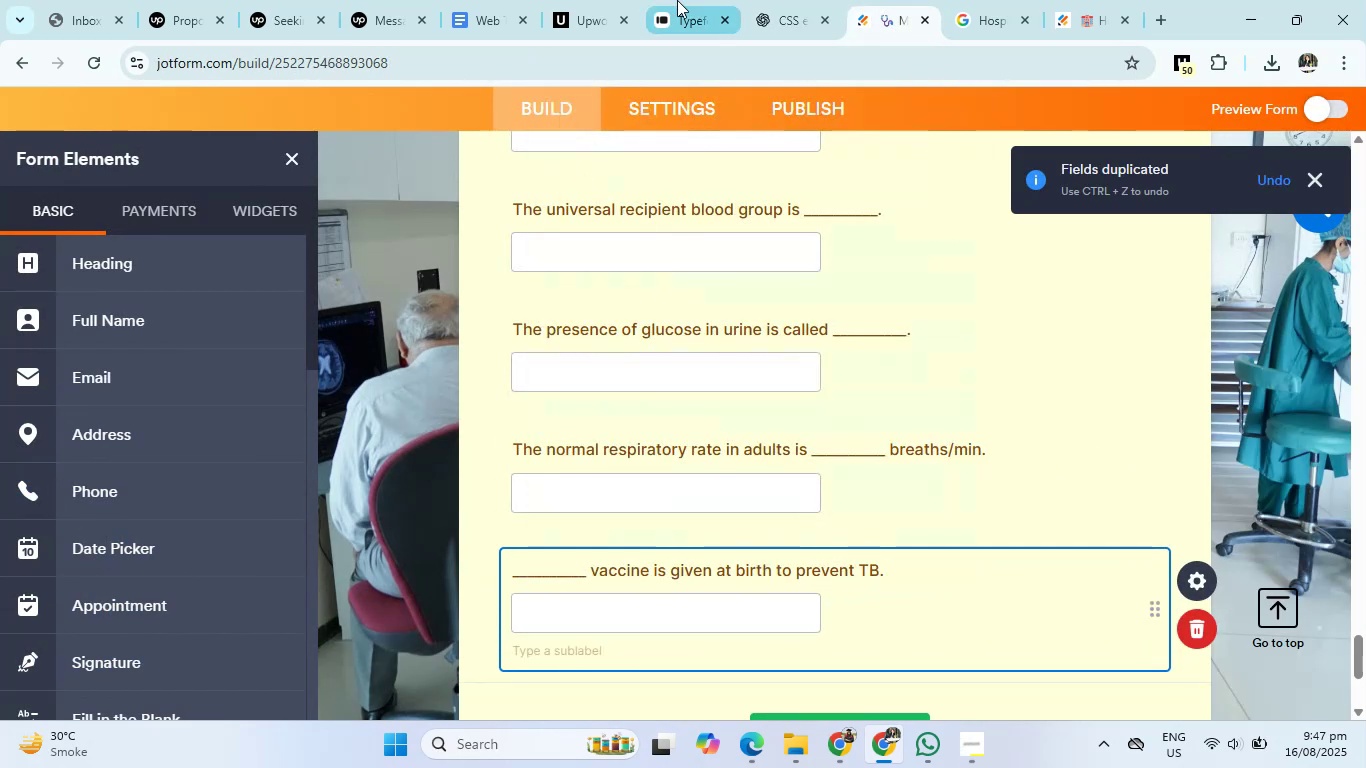 
left_click([788, 0])
 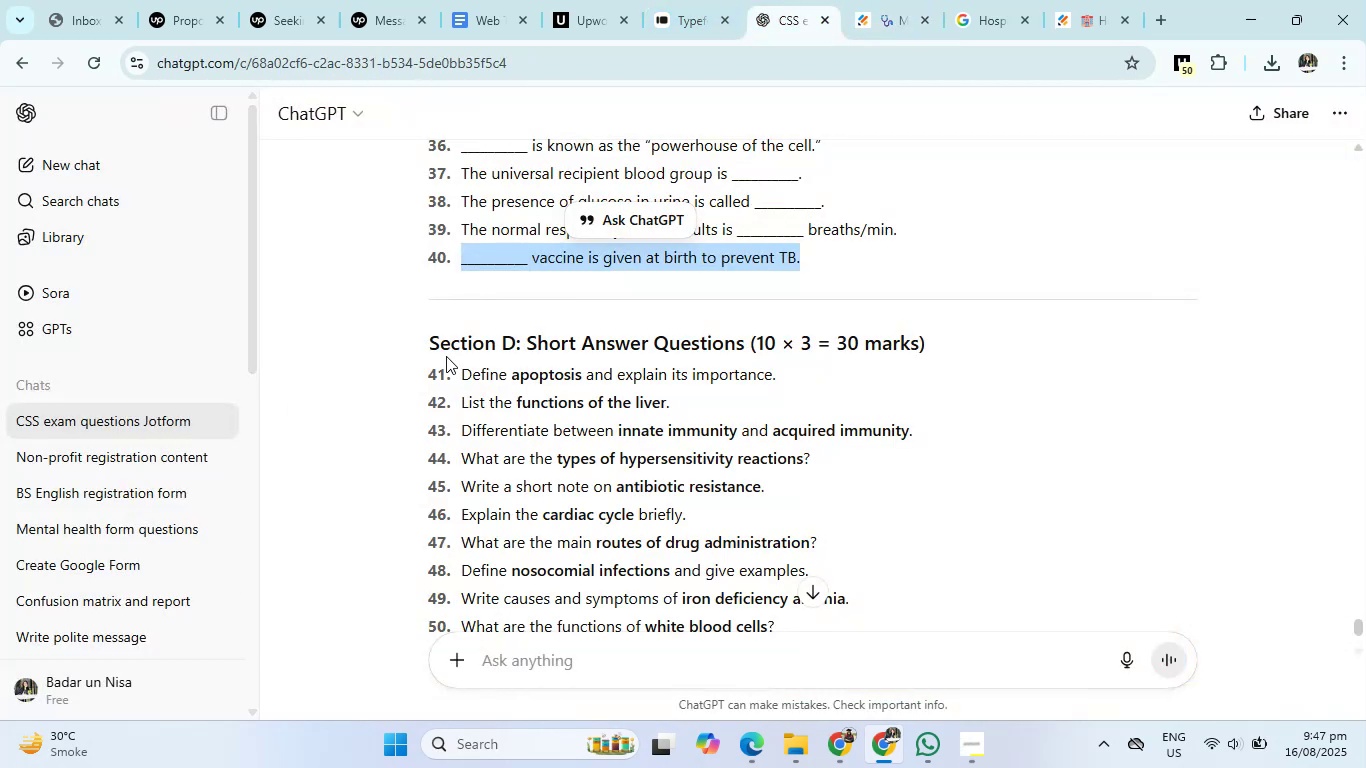 
left_click_drag(start_coordinate=[427, 337], to_coordinate=[1032, 343])
 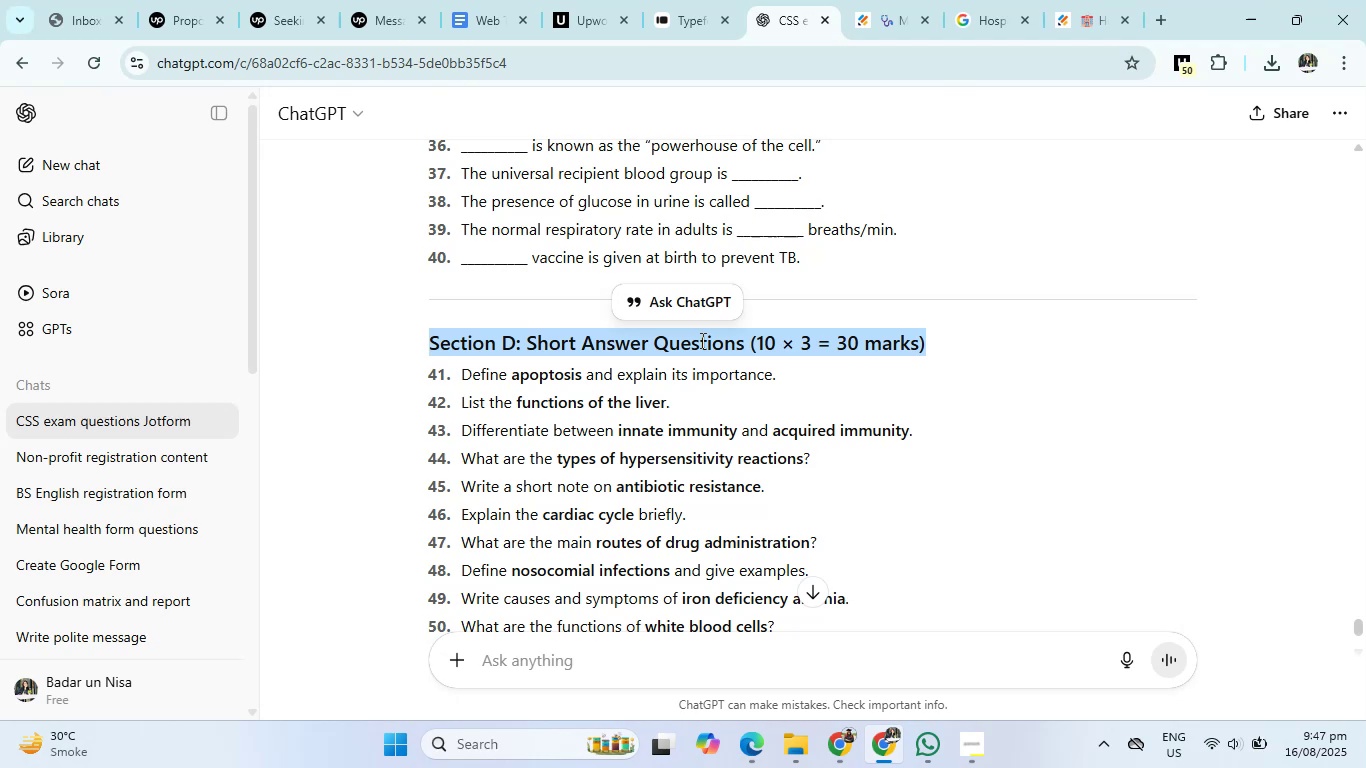 
right_click([701, 340])
 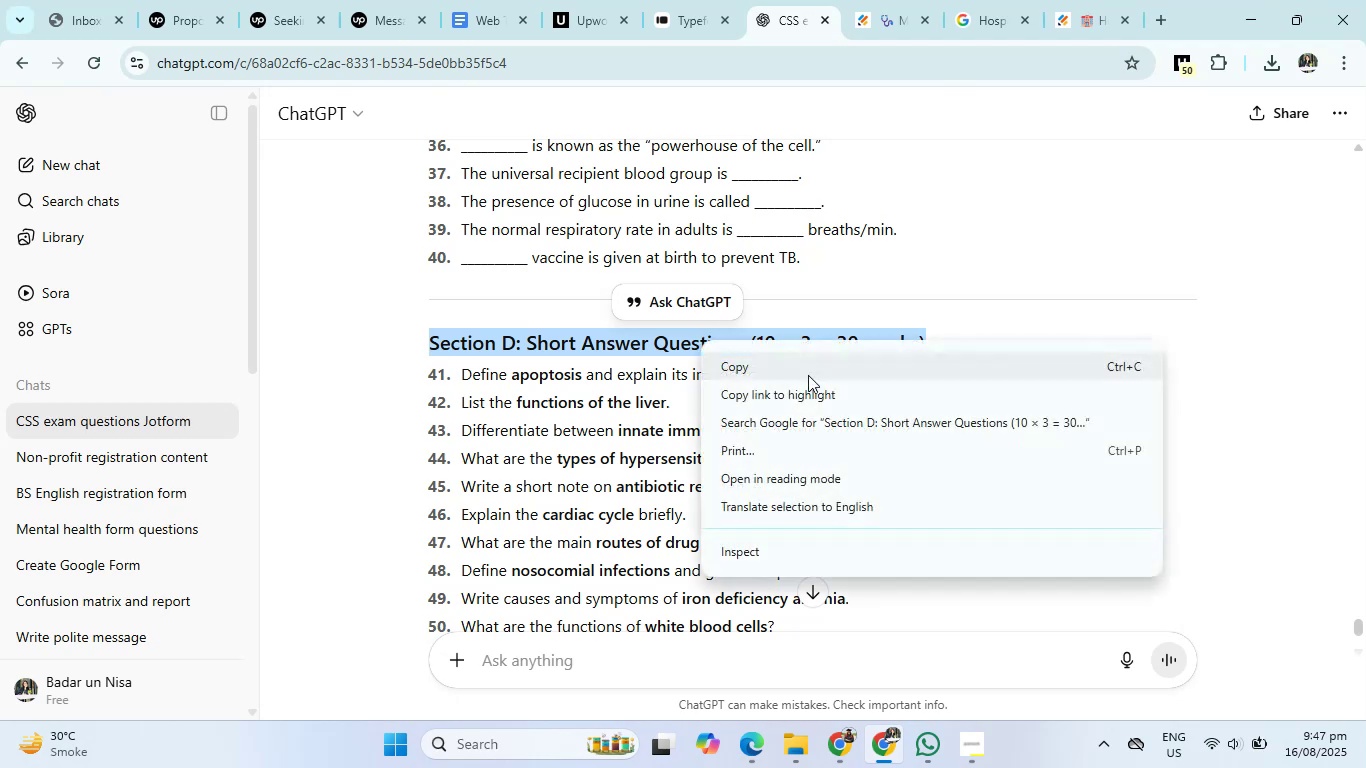 
left_click([815, 380])
 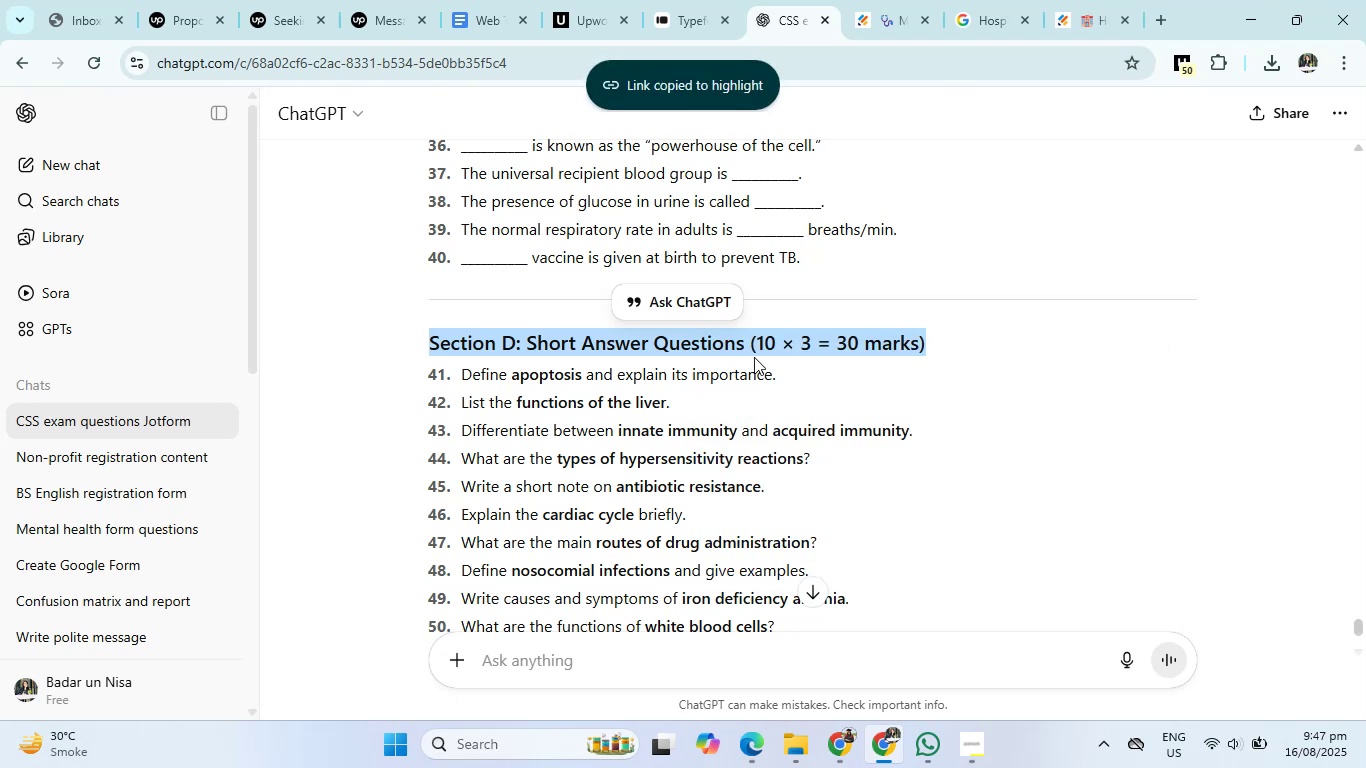 
right_click([745, 334])
 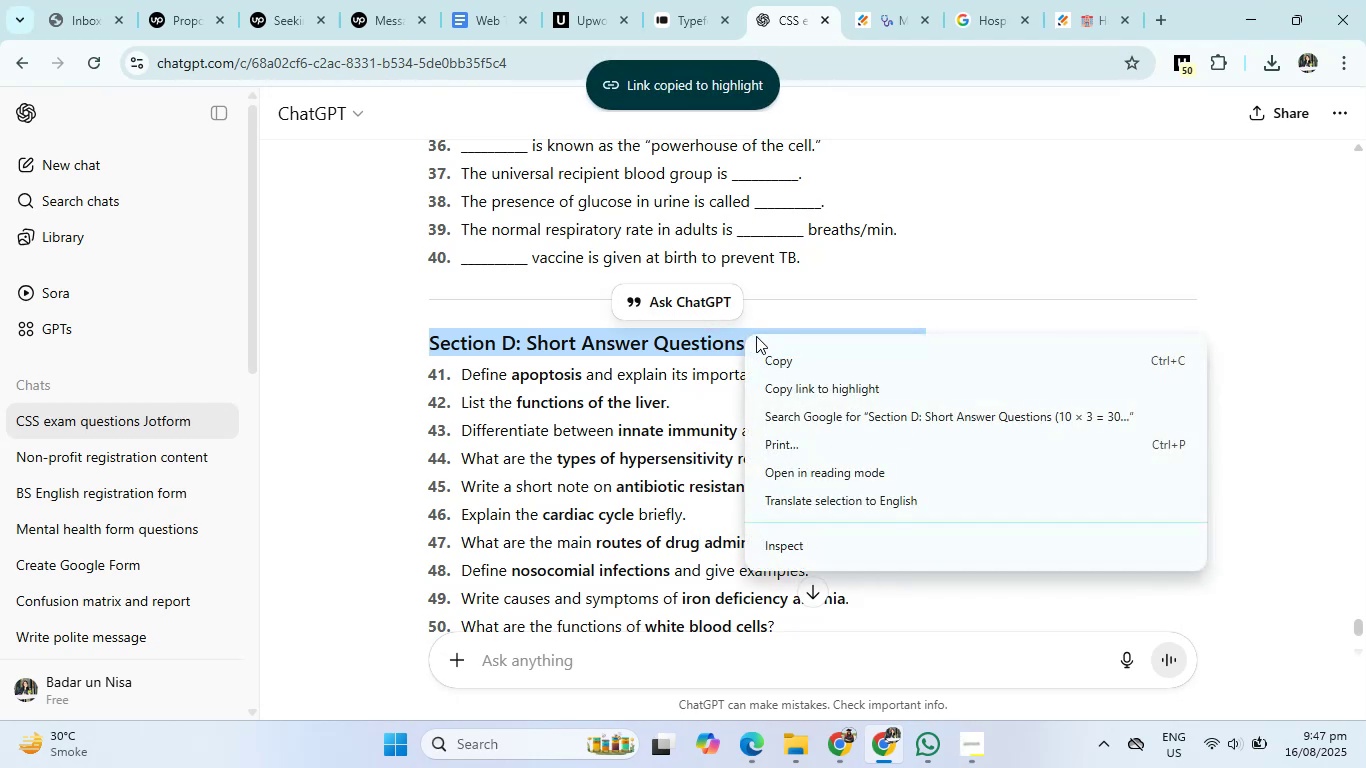 
left_click([773, 357])
 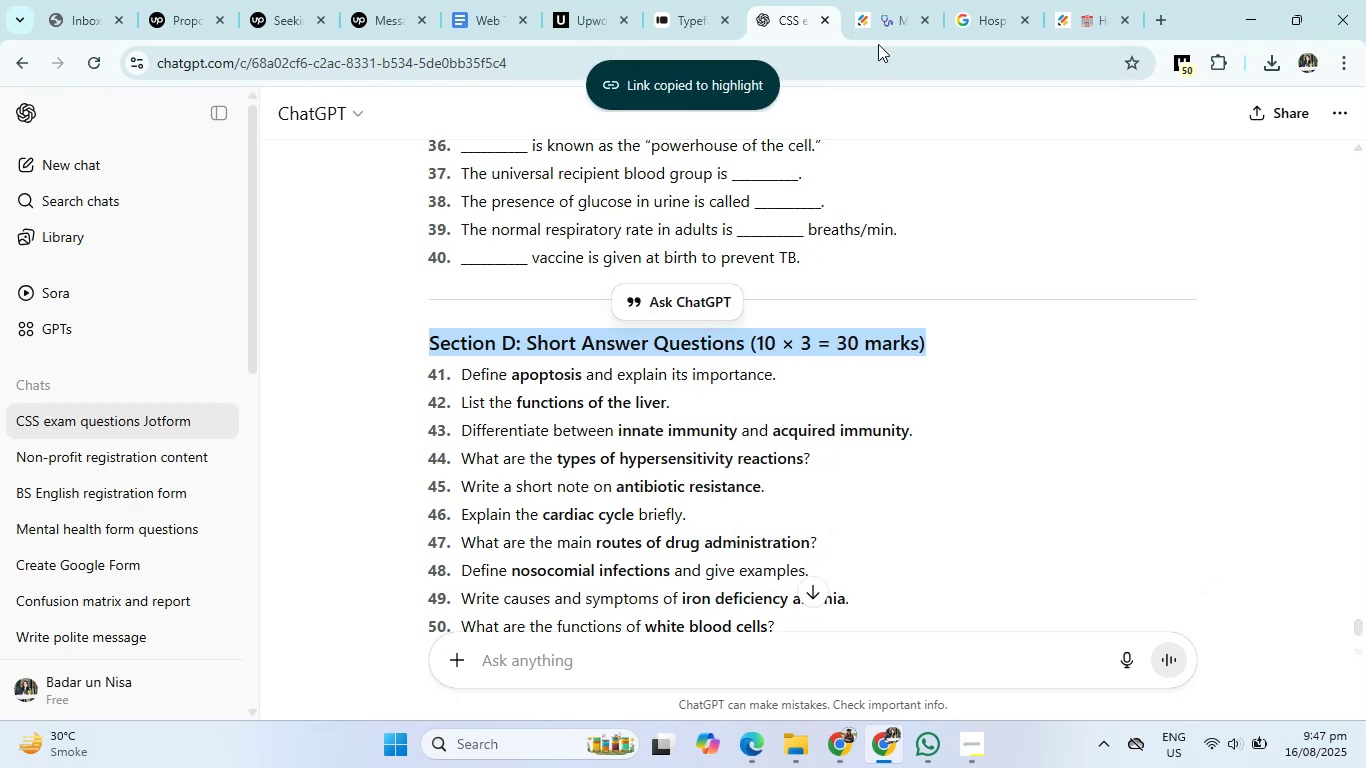 
left_click([926, 0])
 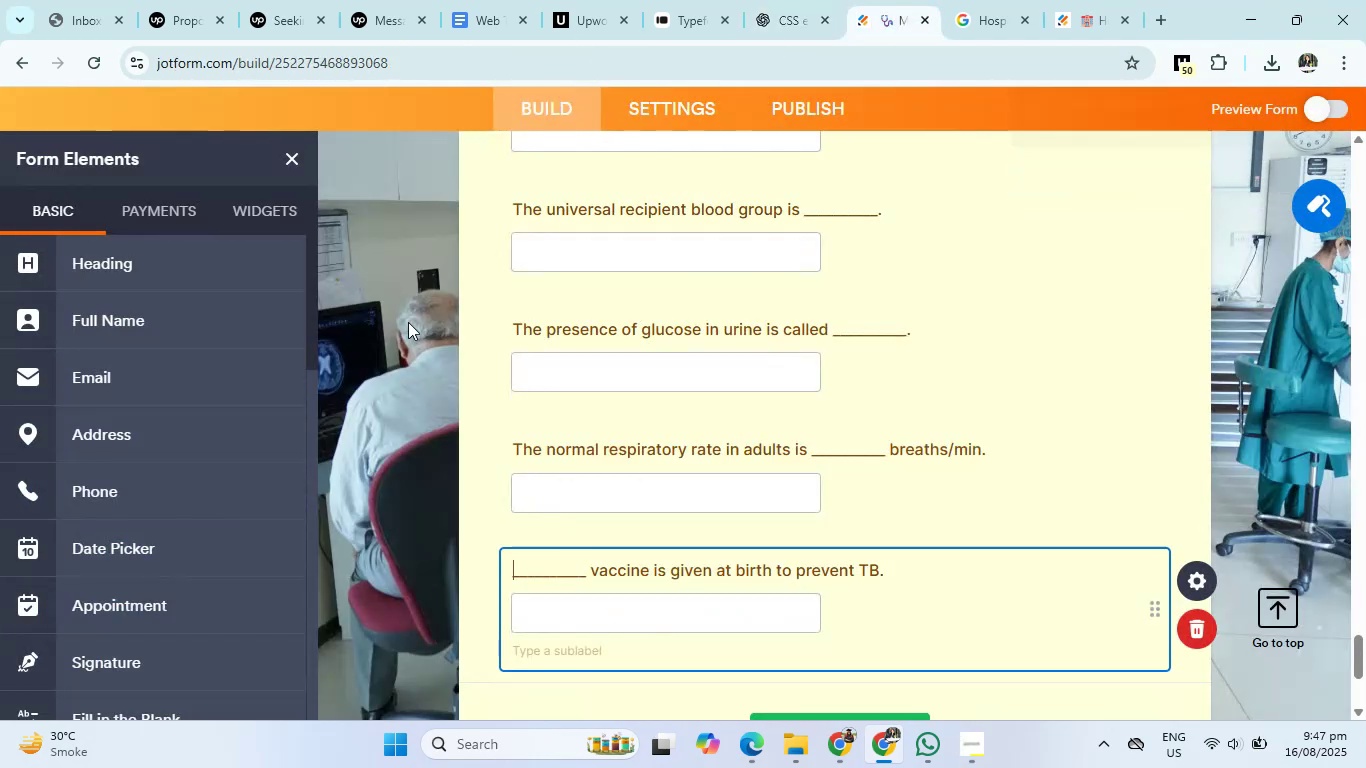 
scroll: coordinate [132, 319], scroll_direction: up, amount: 4.0
 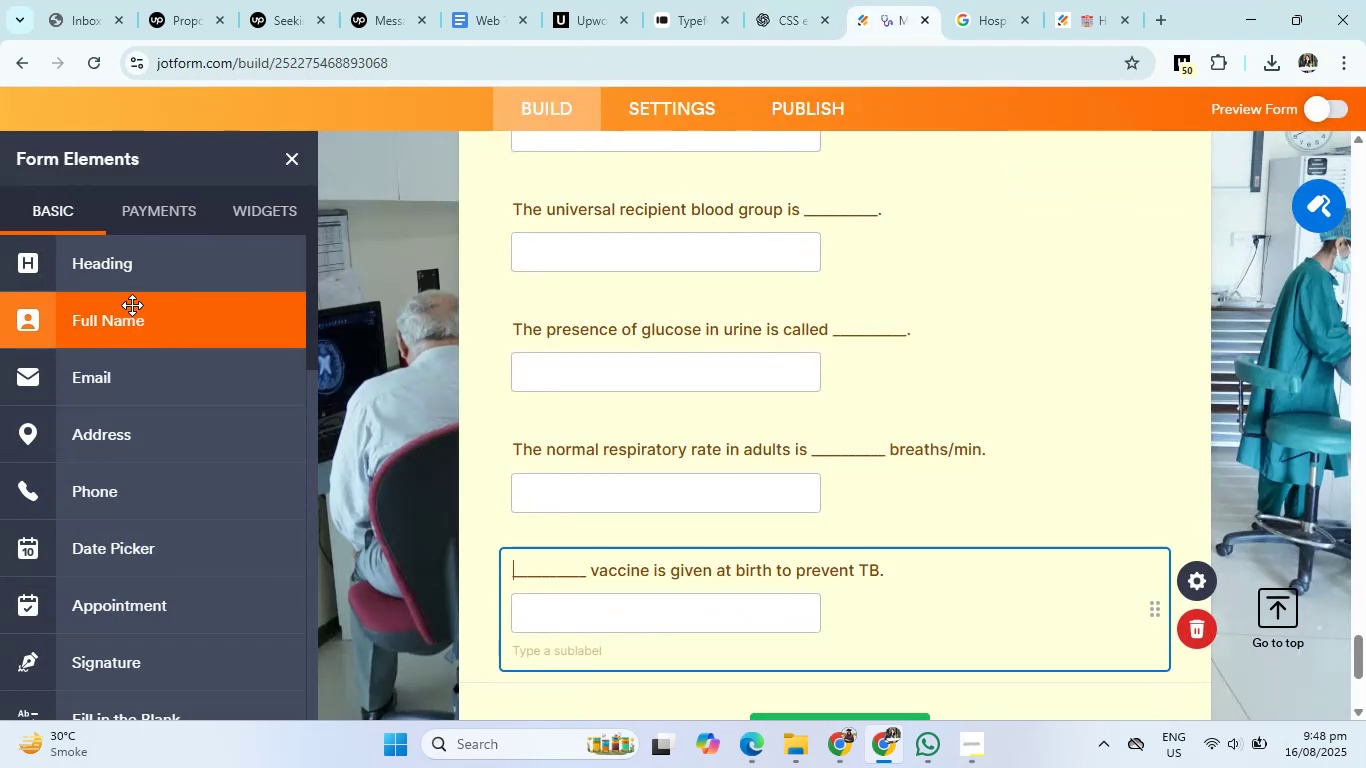 
left_click([137, 260])
 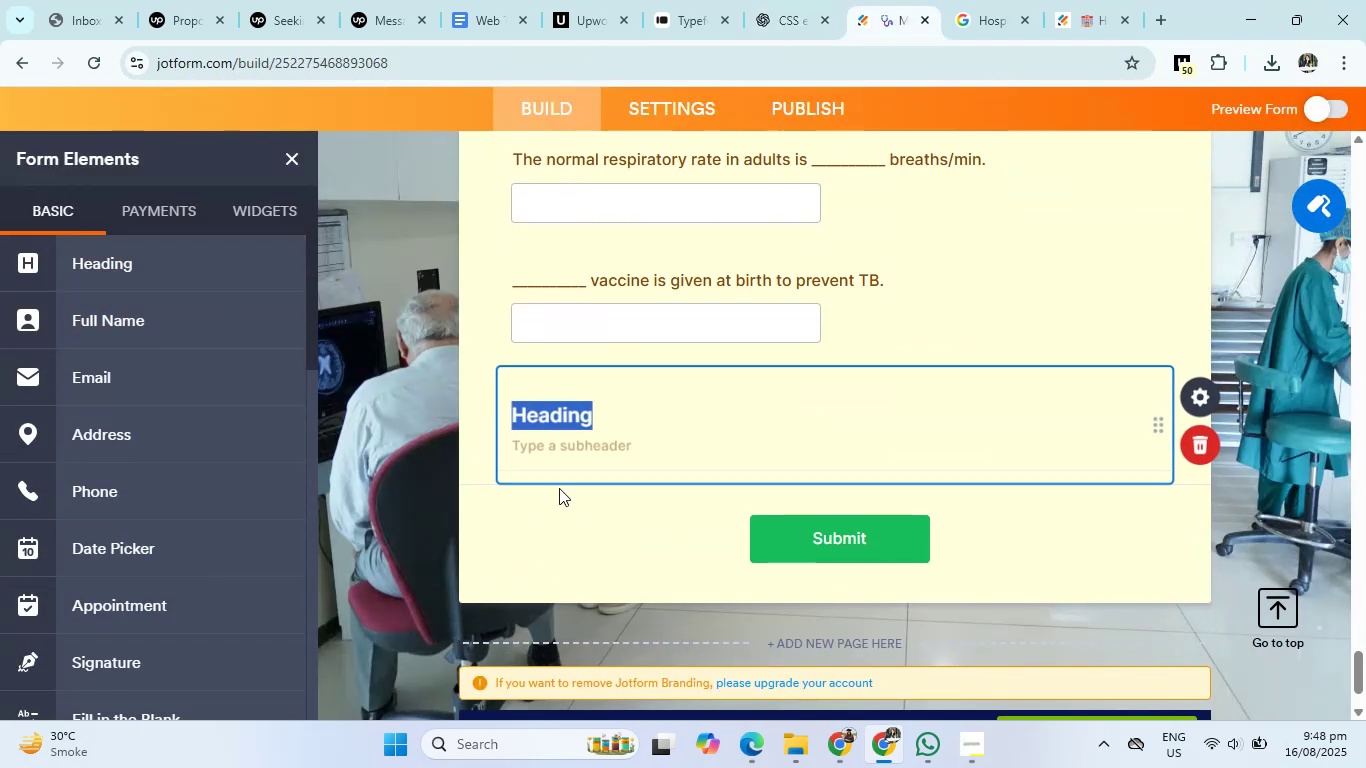 
right_click([560, 411])
 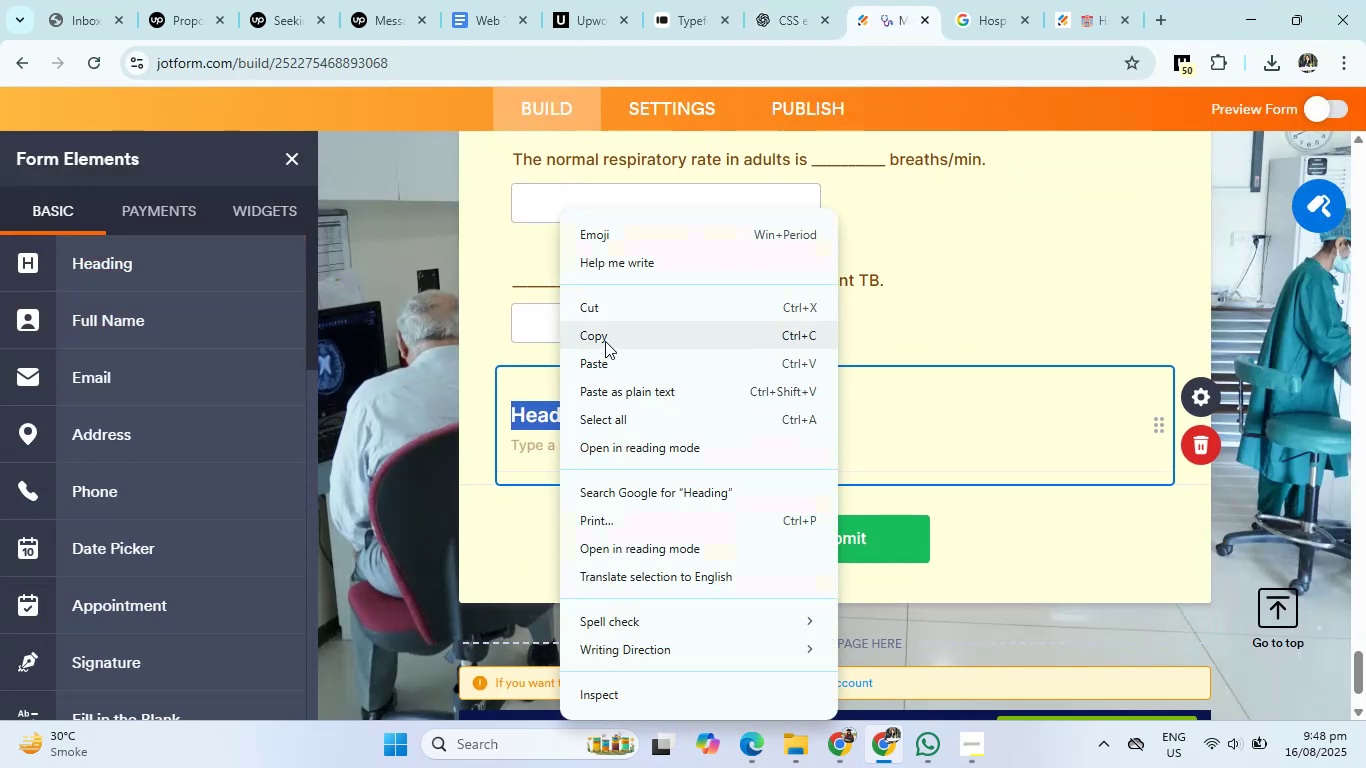 
left_click([605, 364])
 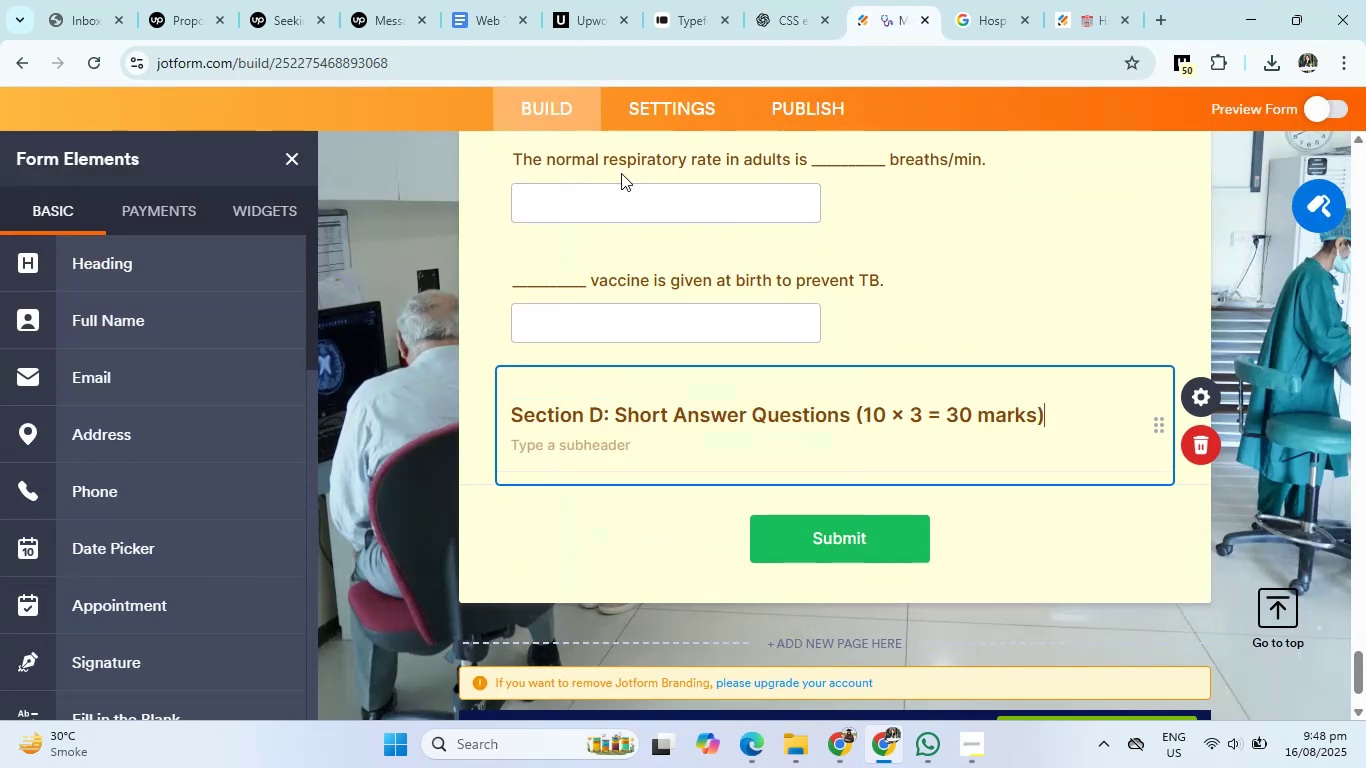 
scroll: coordinate [752, 282], scroll_direction: down, amount: 2.0
 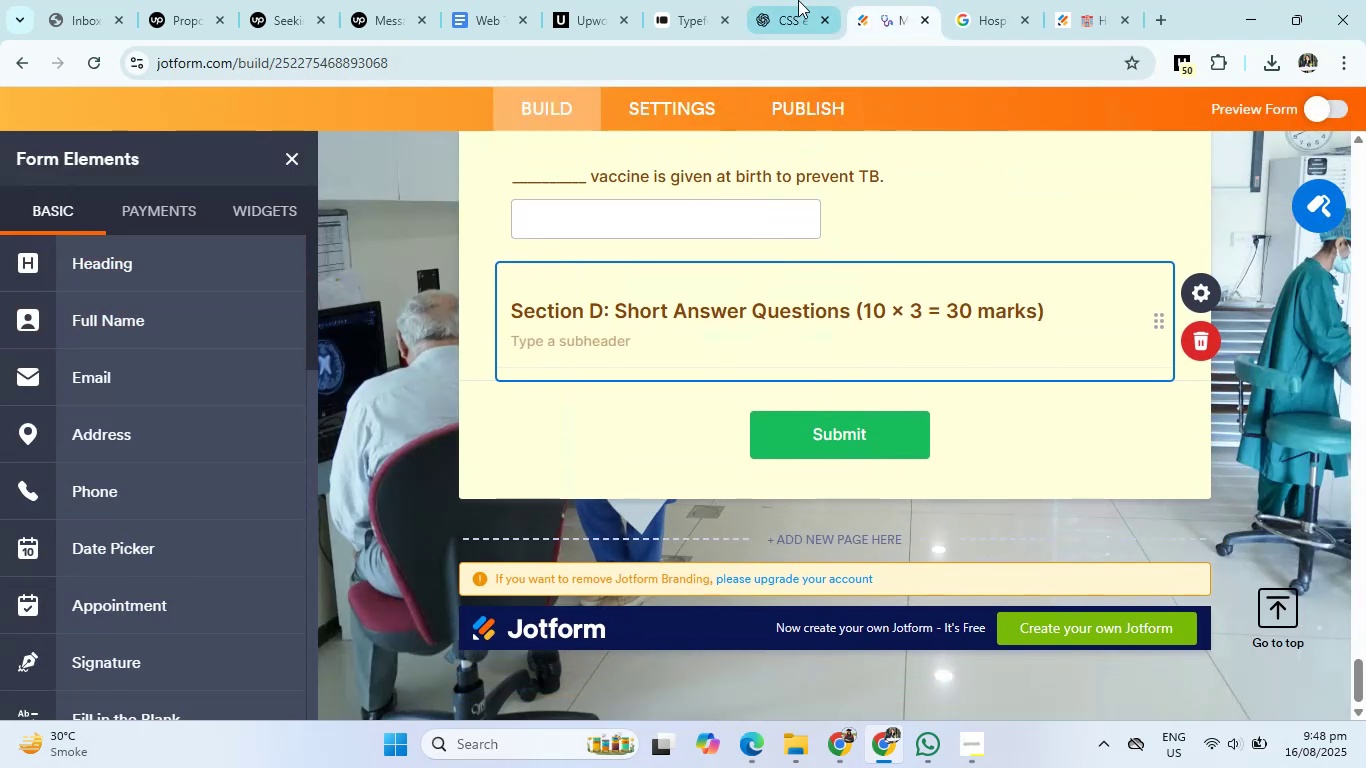 
scroll: coordinate [734, 209], scroll_direction: up, amount: 74.0
 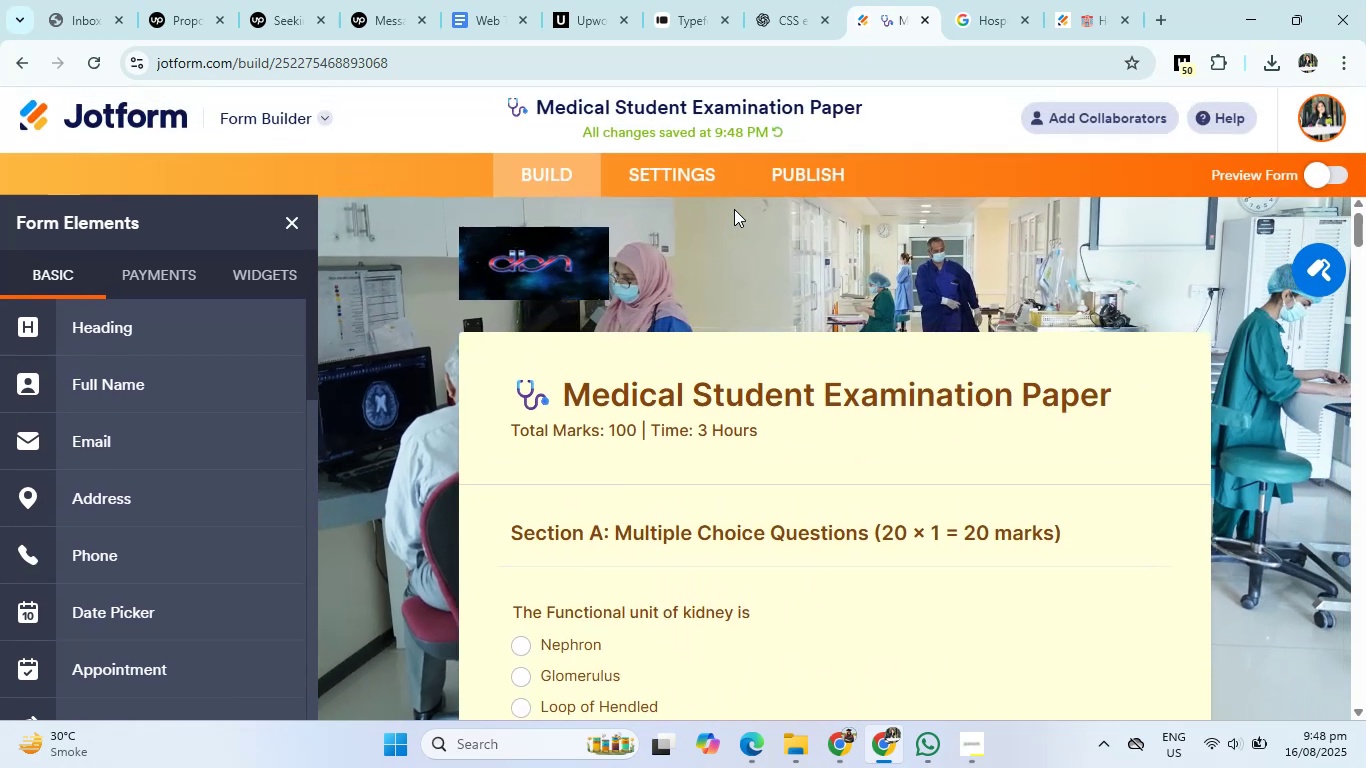 
scroll: coordinate [734, 271], scroll_direction: down, amount: 75.0
 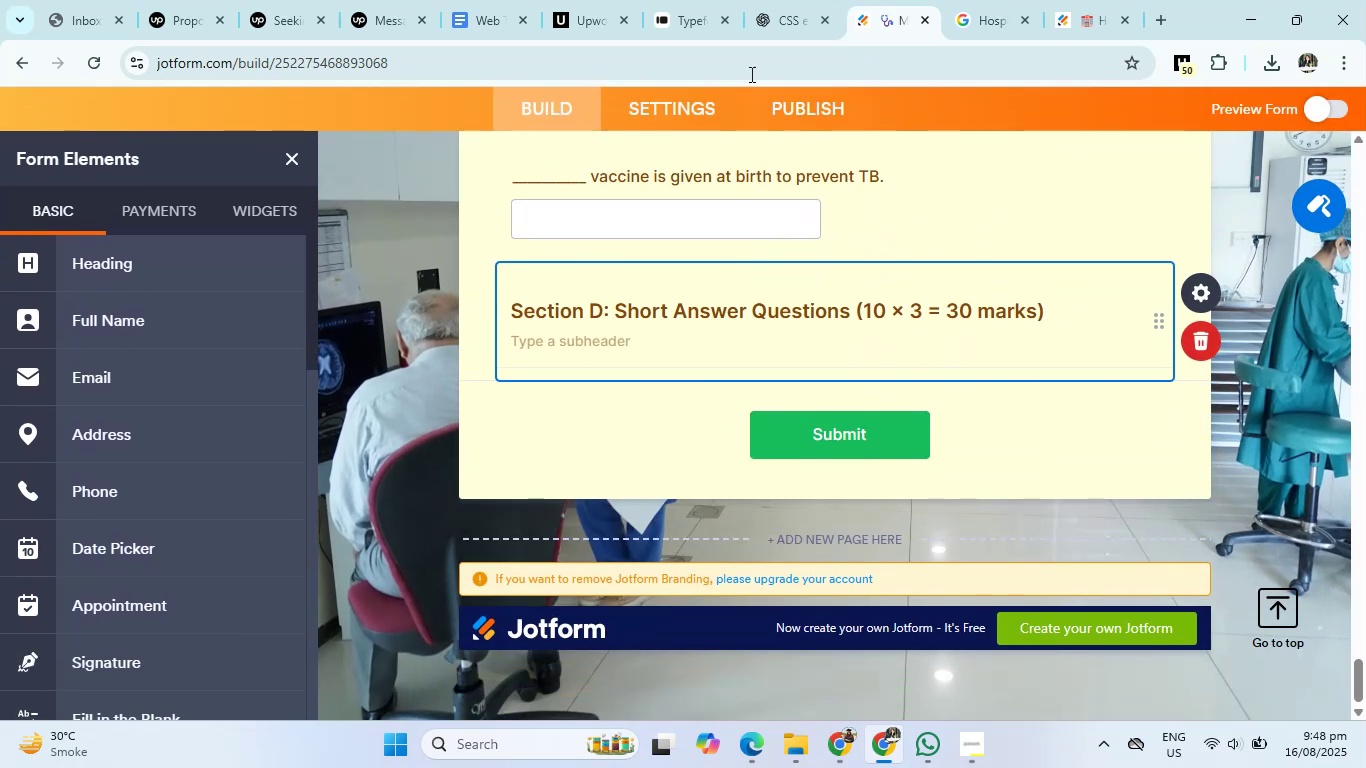 
left_click([773, 28])
 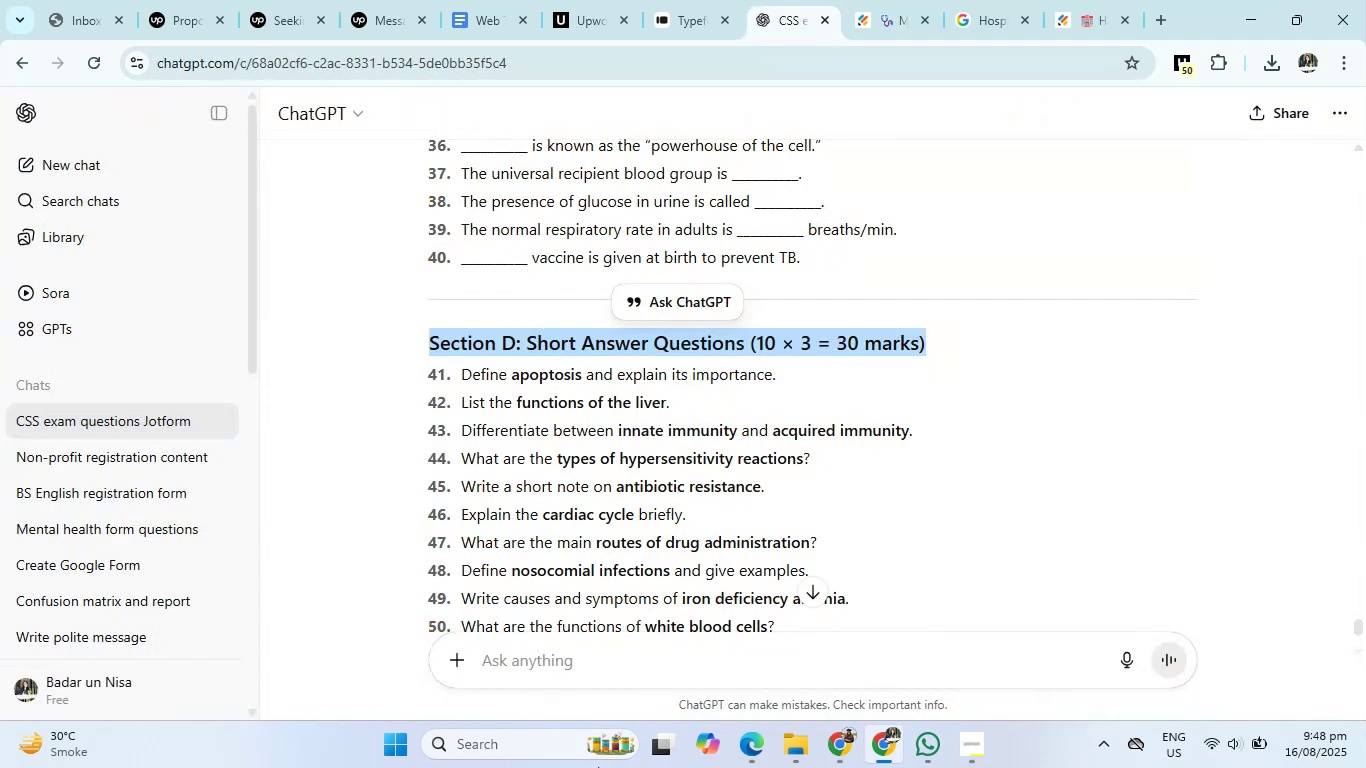 
scroll: coordinate [636, 549], scroll_direction: down, amount: 4.0
 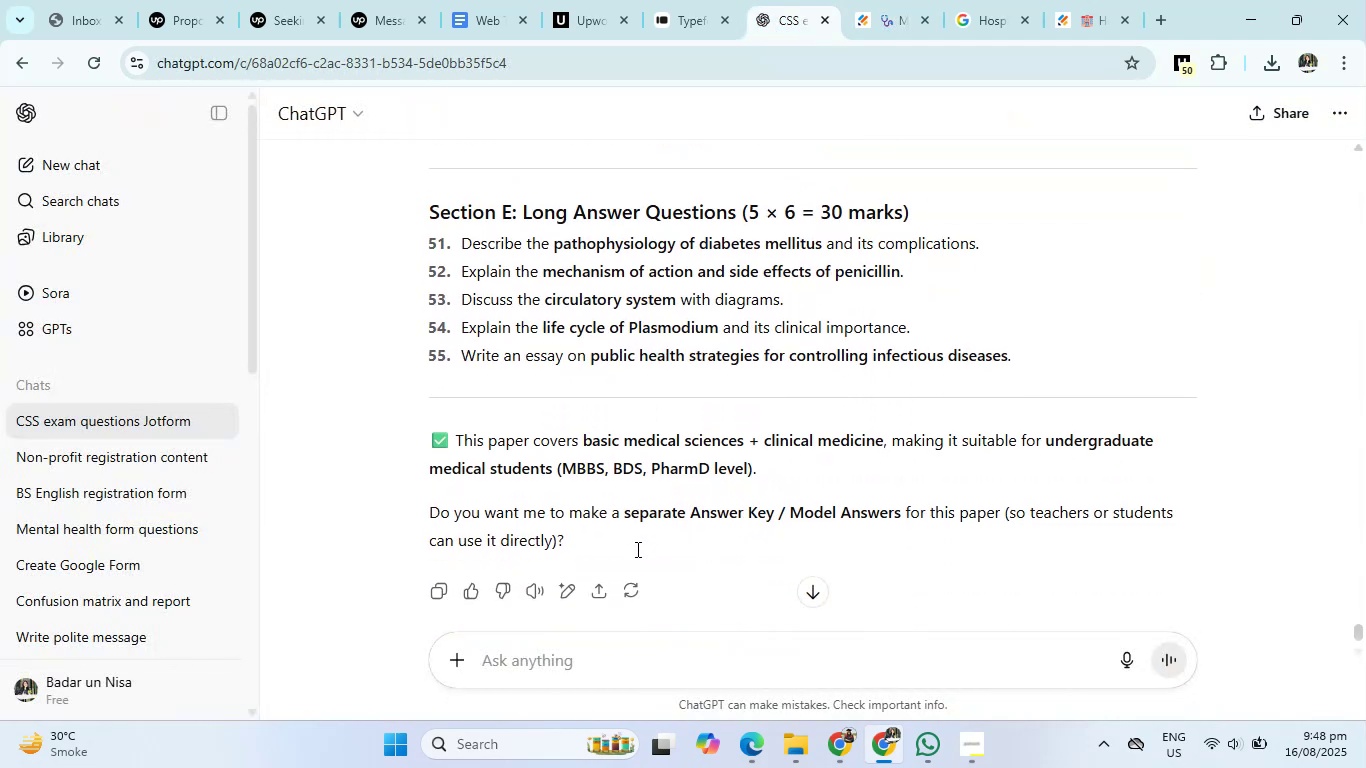 
scroll: coordinate [636, 549], scroll_direction: up, amount: 4.0
 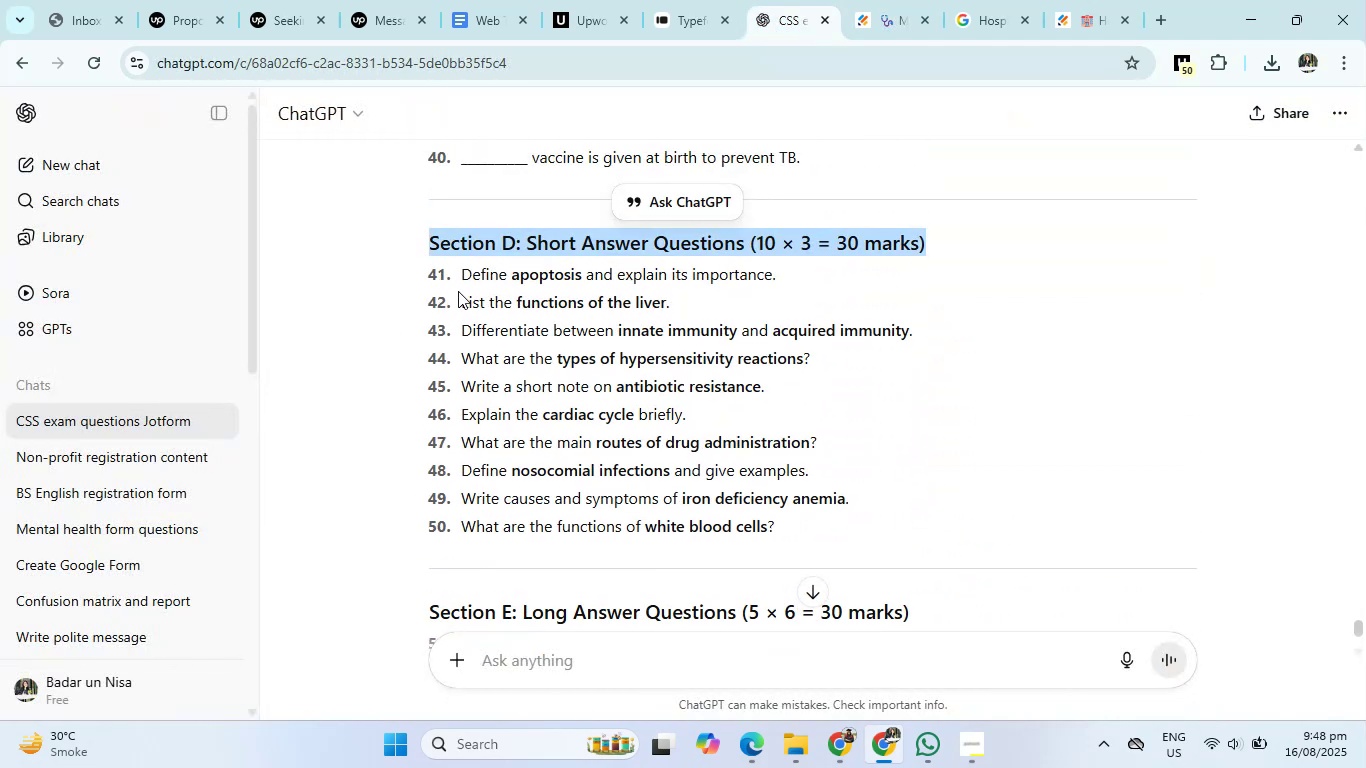 
left_click_drag(start_coordinate=[464, 279], to_coordinate=[784, 281])
 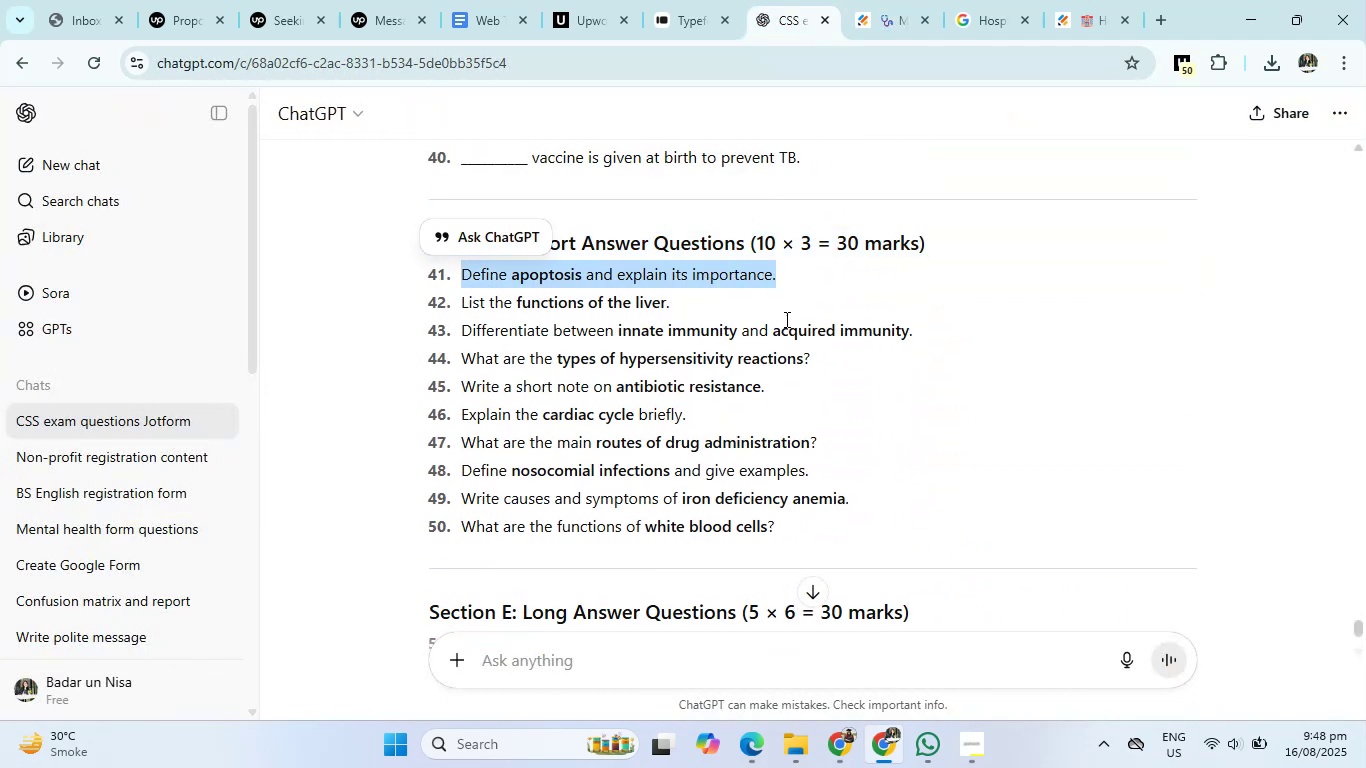 
right_click([708, 266])
 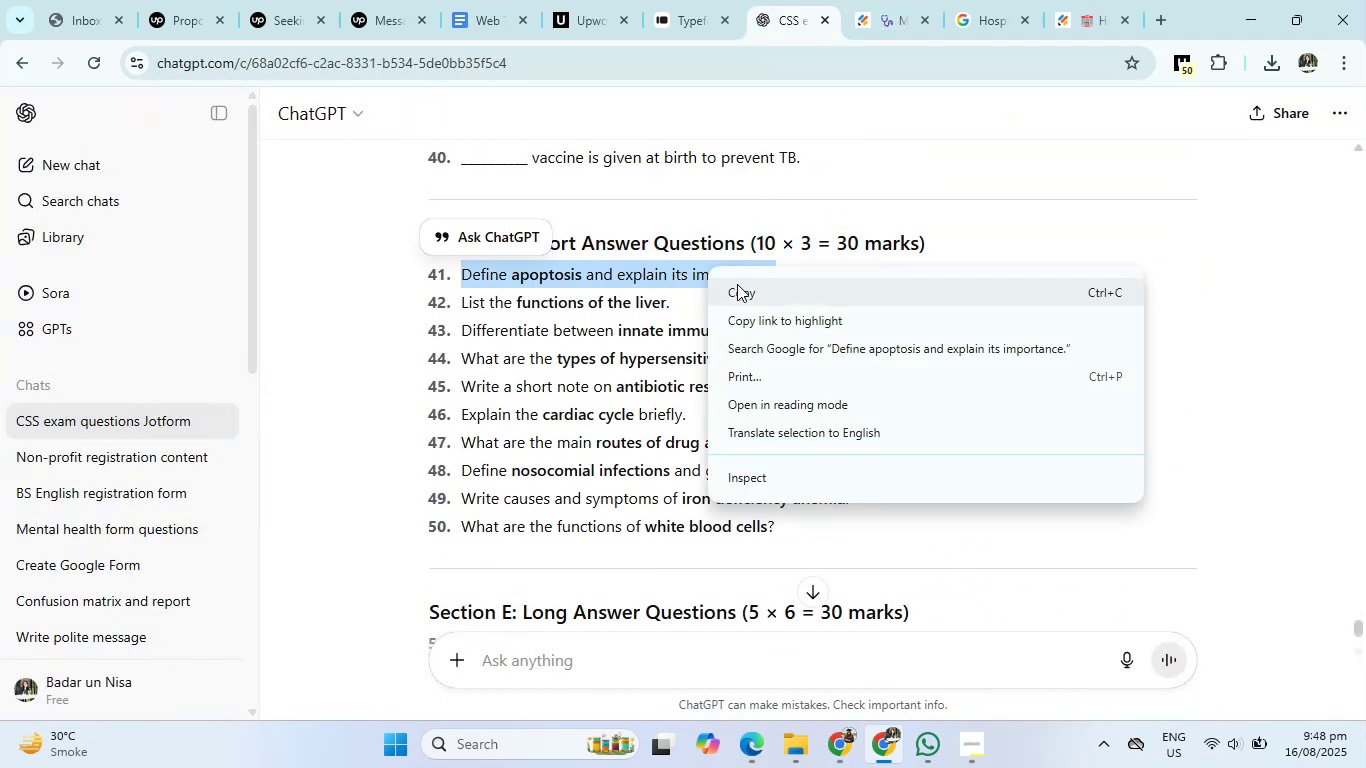 
left_click([738, 287])
 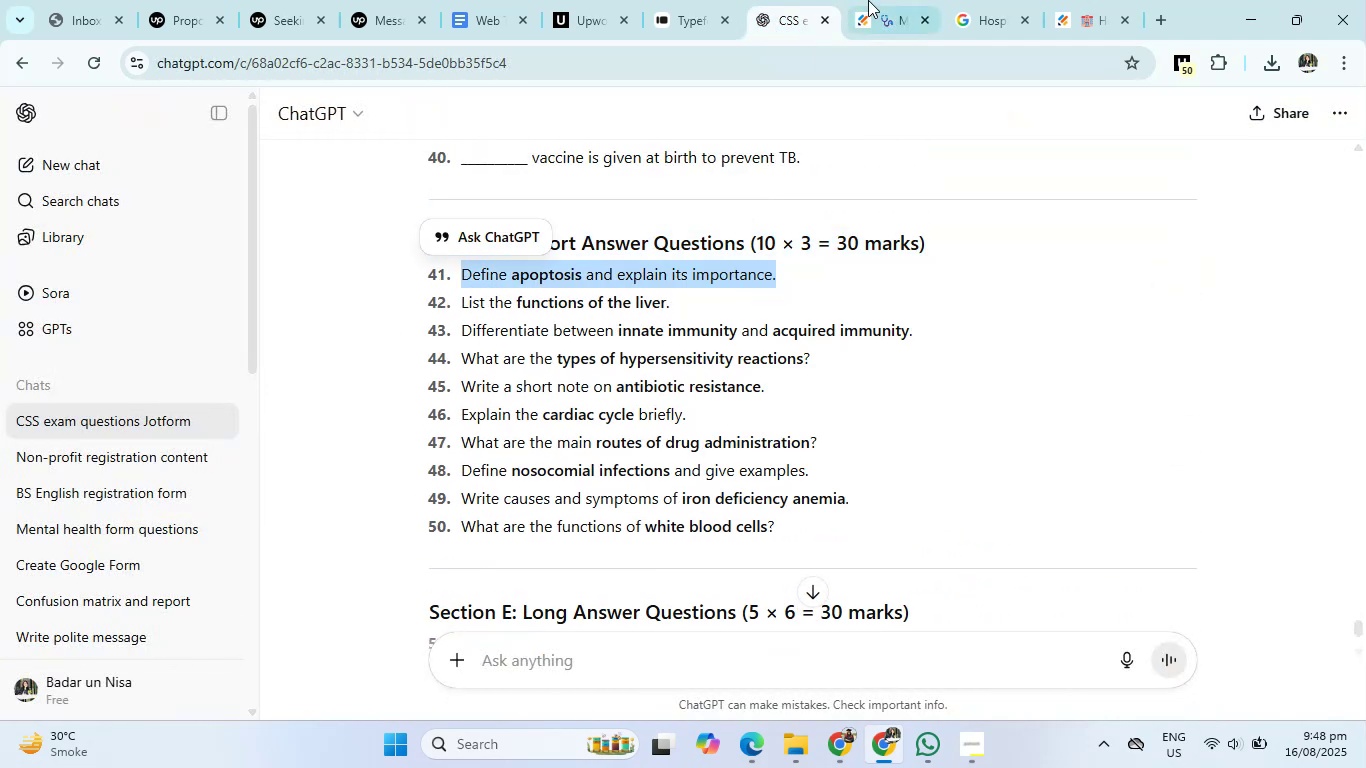 
left_click([889, 0])
 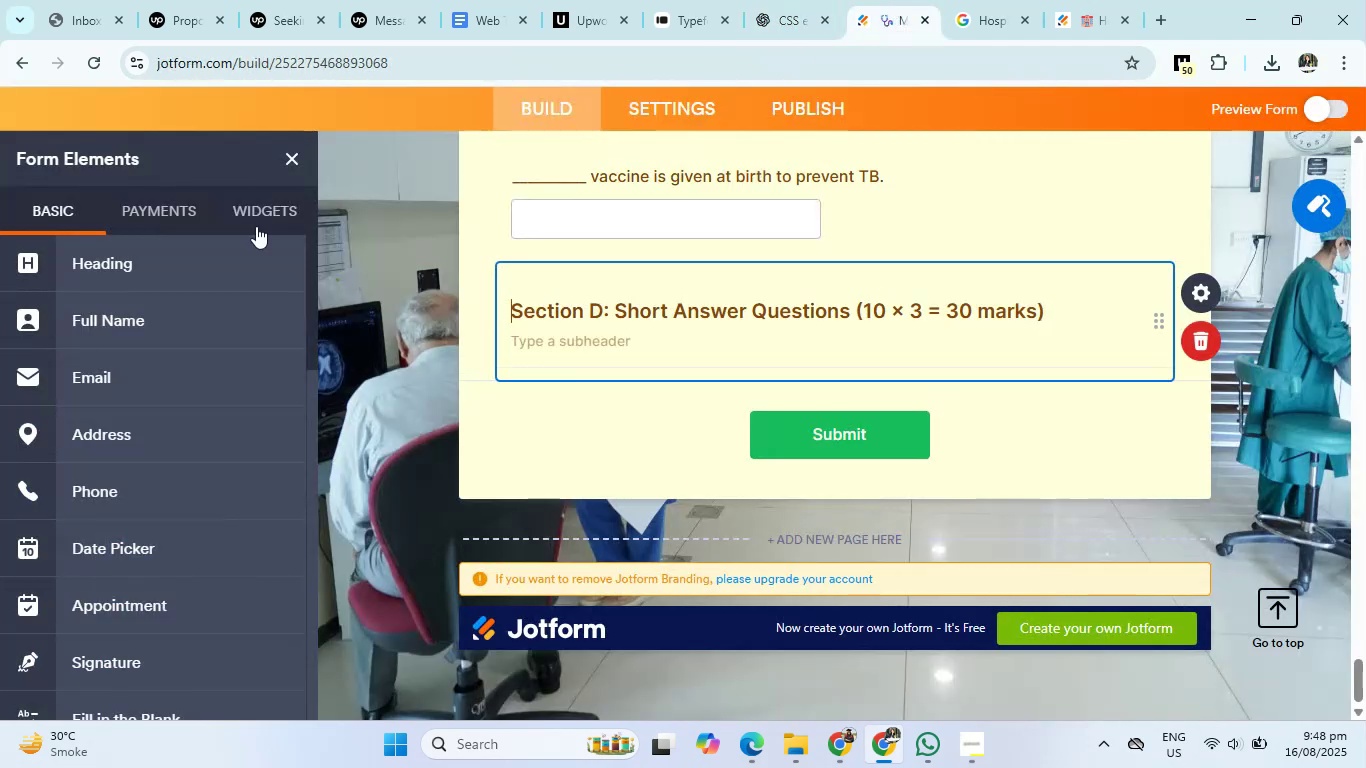 
scroll: coordinate [117, 386], scroll_direction: down, amount: 5.0
 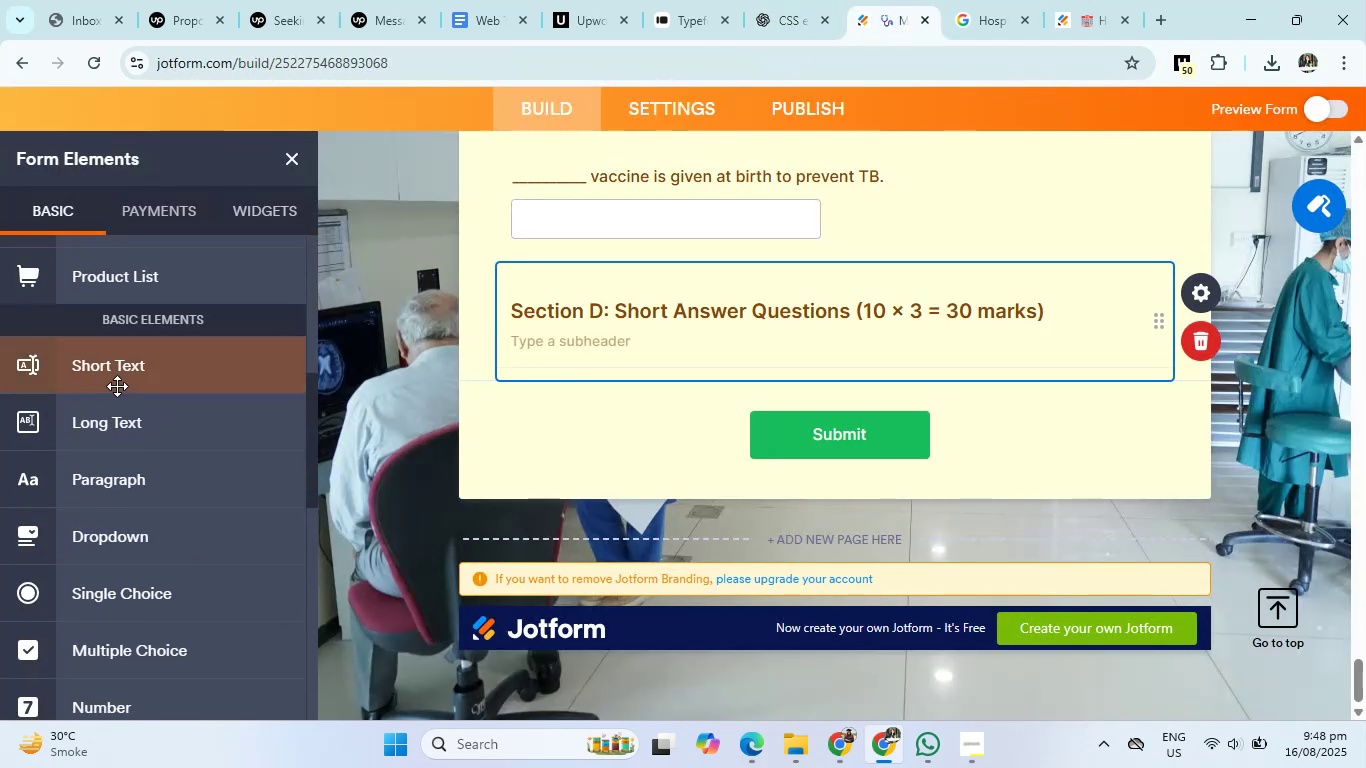 
left_click([117, 386])
 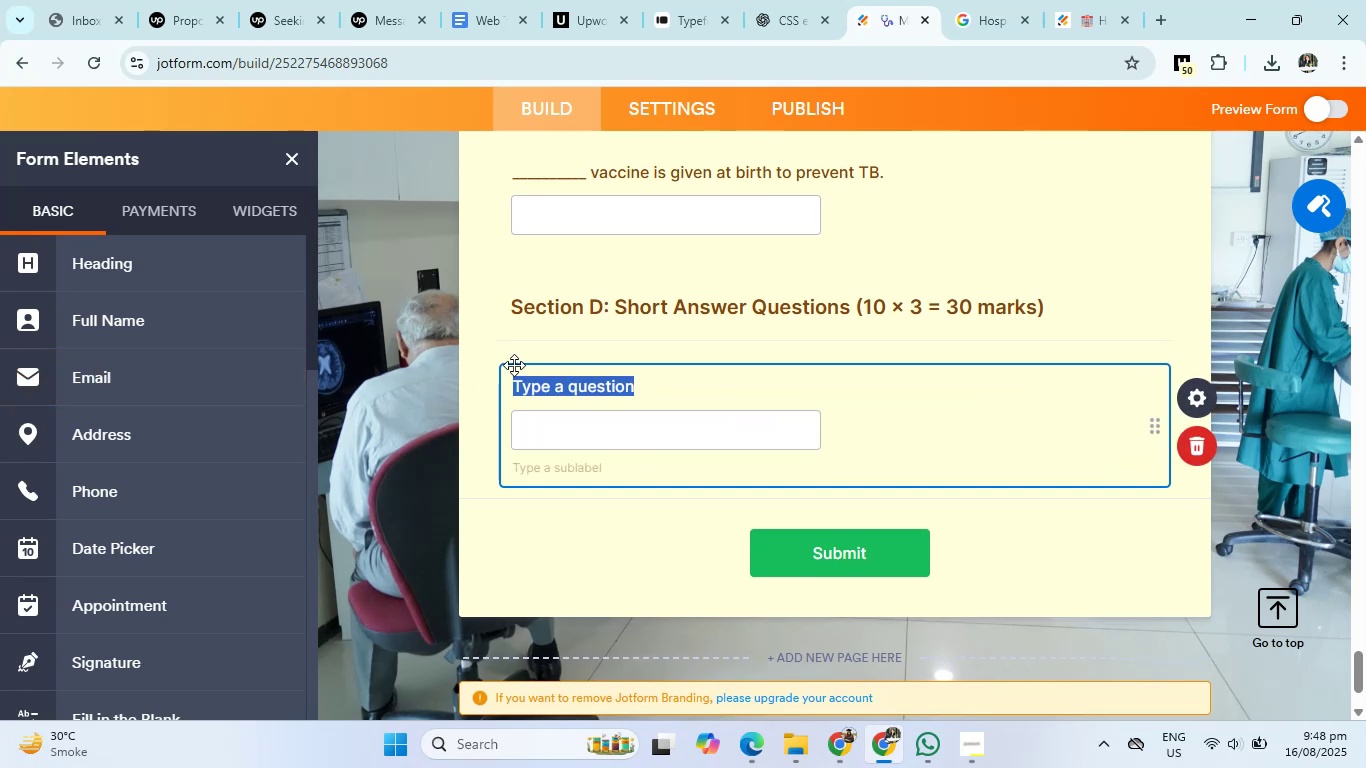 
right_click([547, 392])
 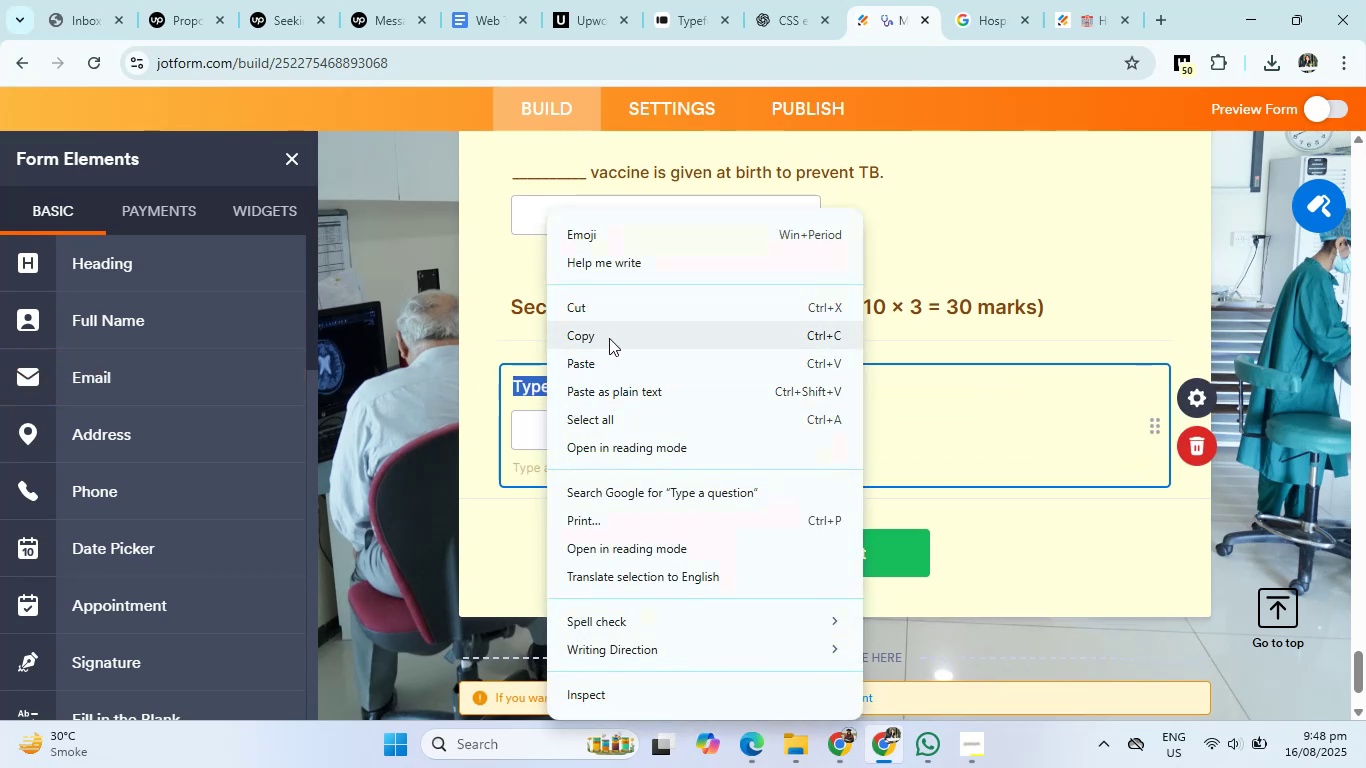 
left_click([610, 364])
 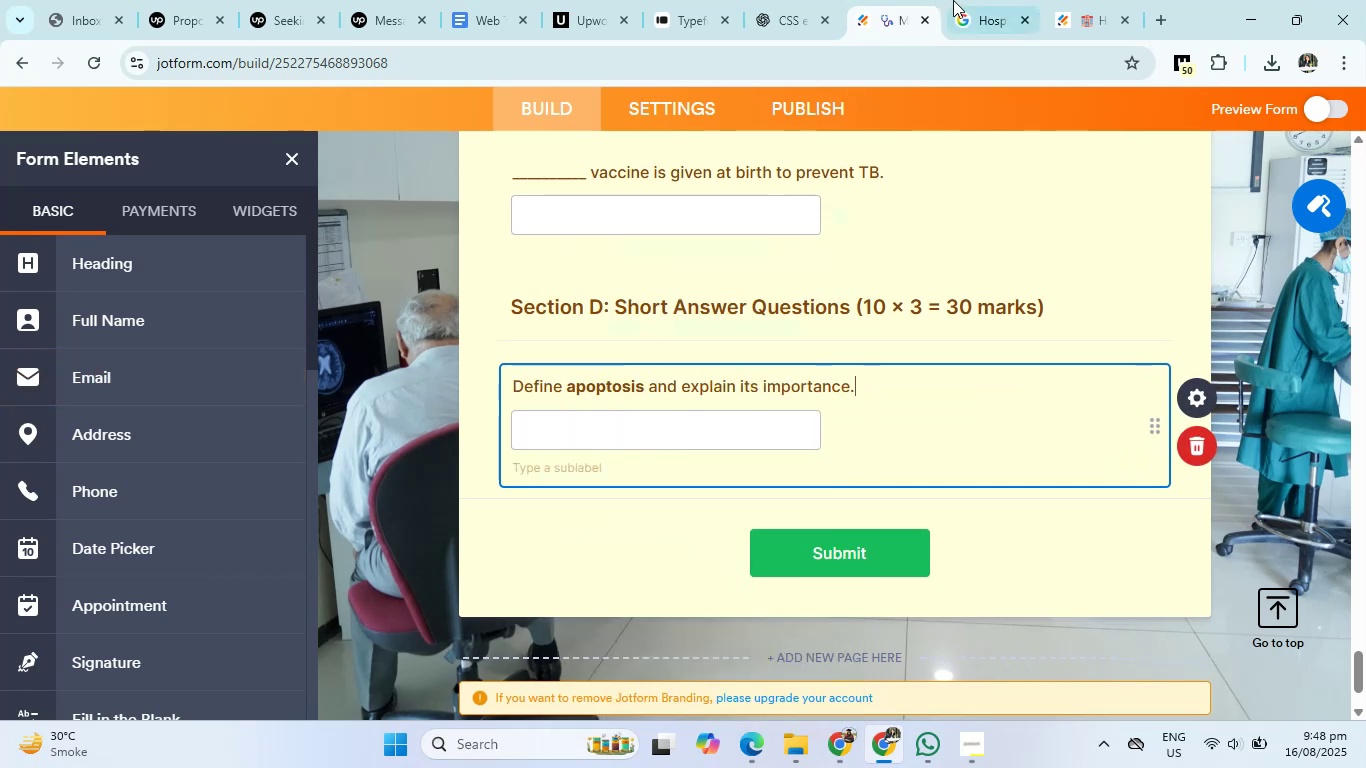 
left_click([954, 0])
 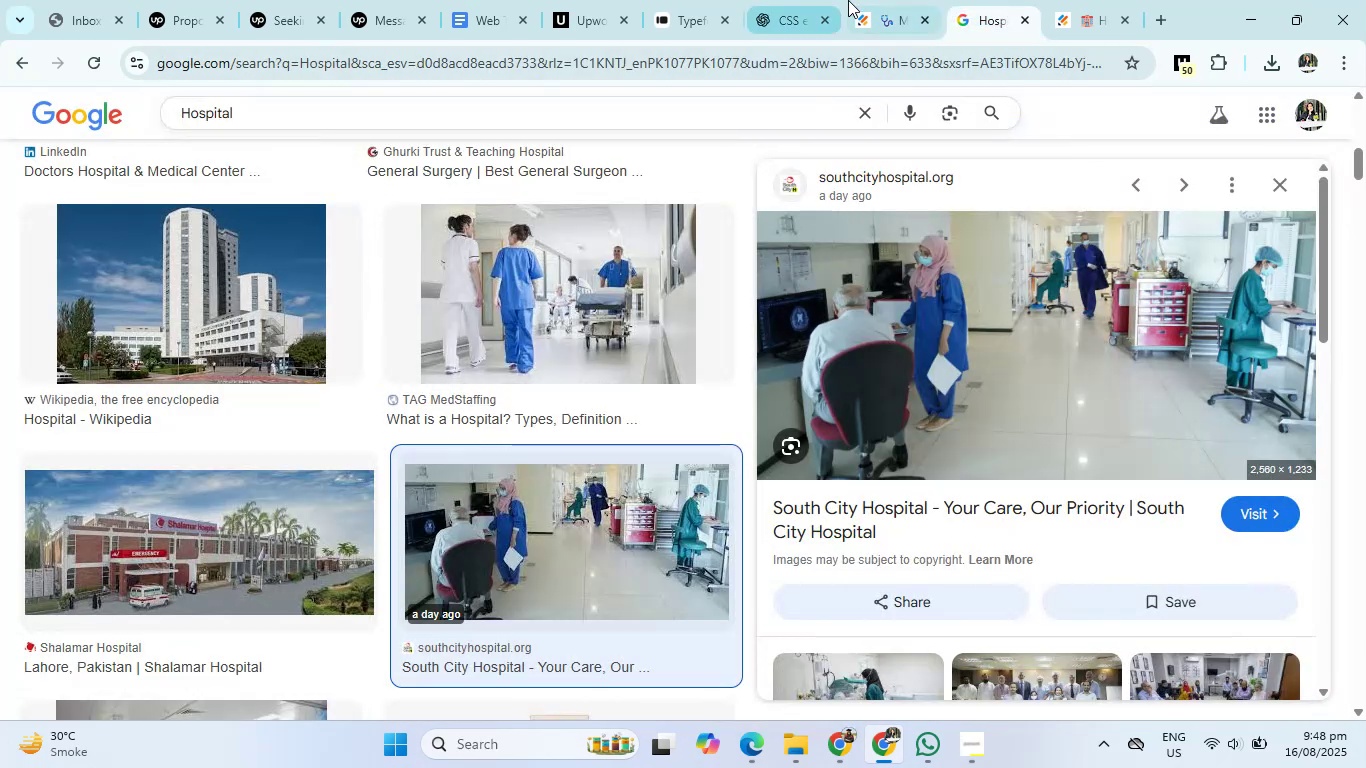 
left_click([868, 0])
 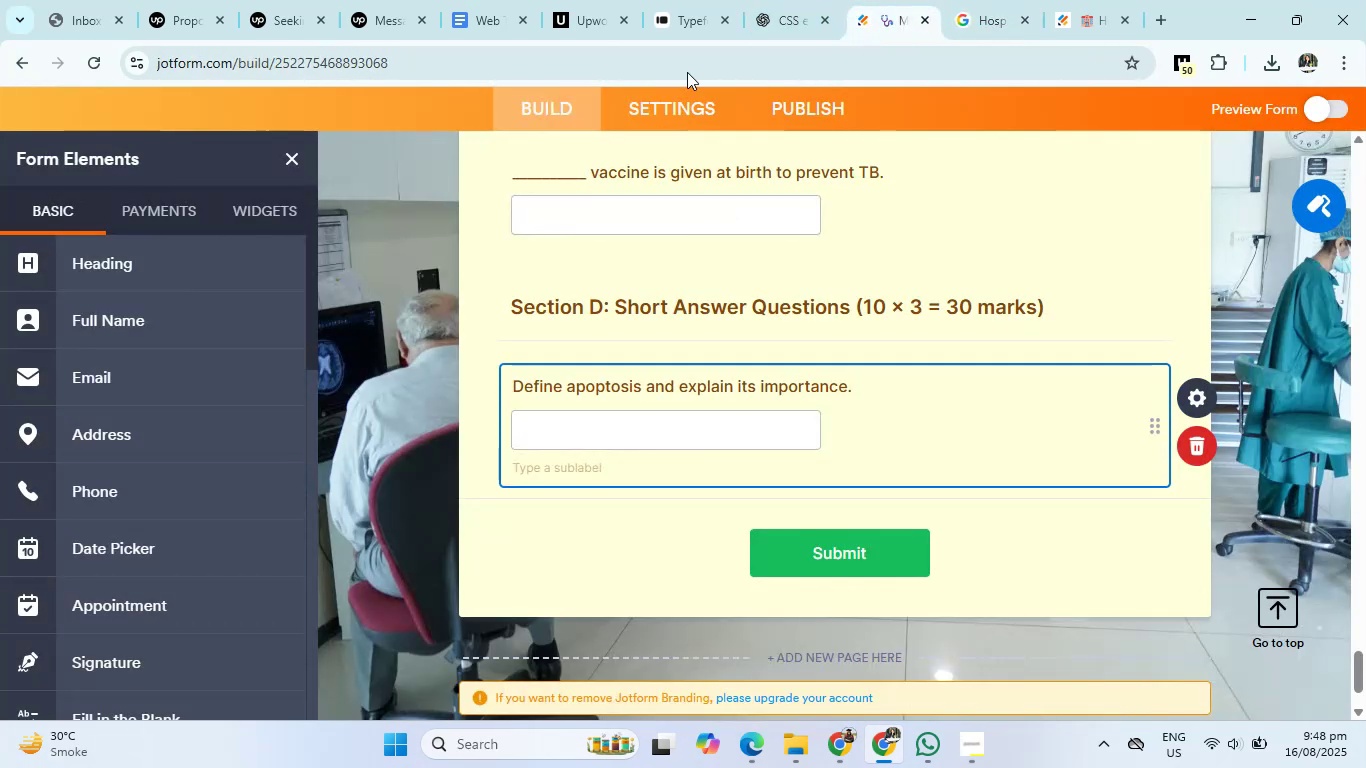 
left_click([818, 0])
 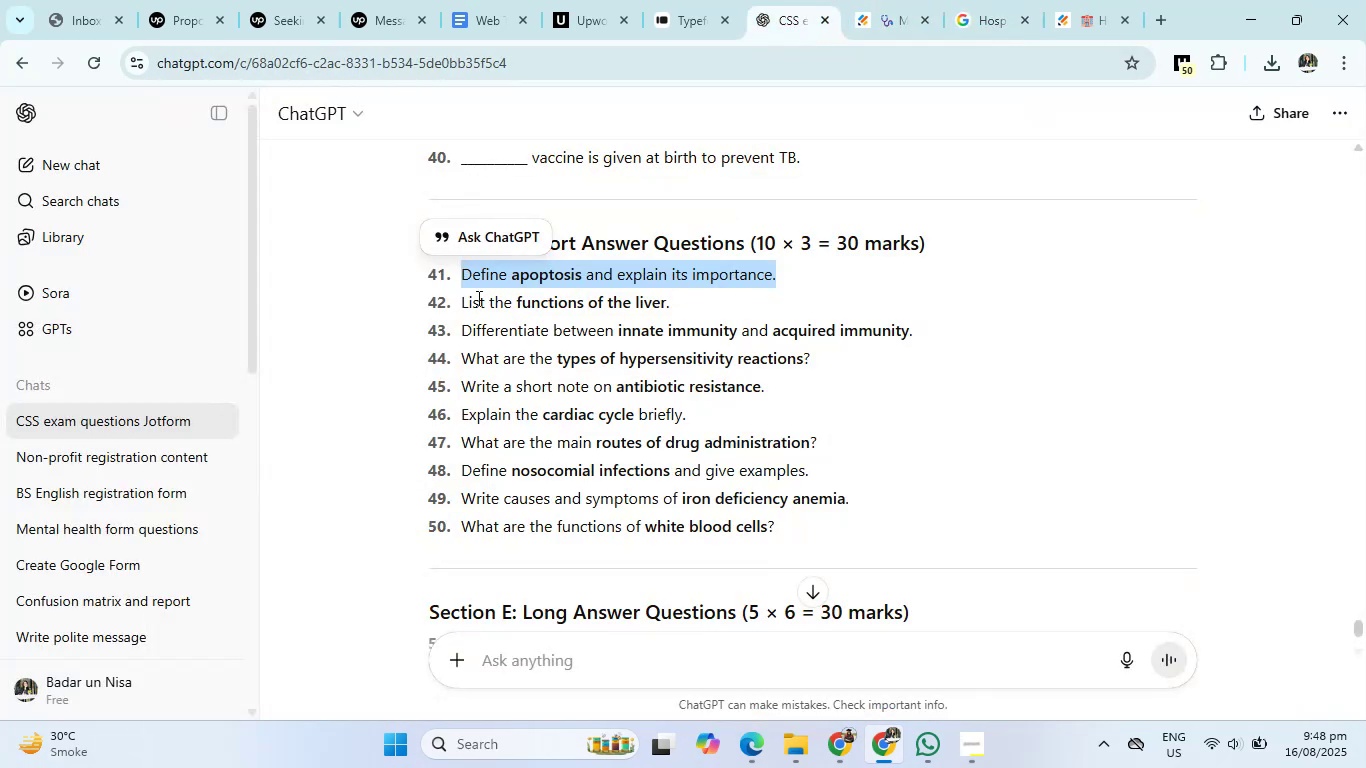 
left_click_drag(start_coordinate=[457, 301], to_coordinate=[673, 307])
 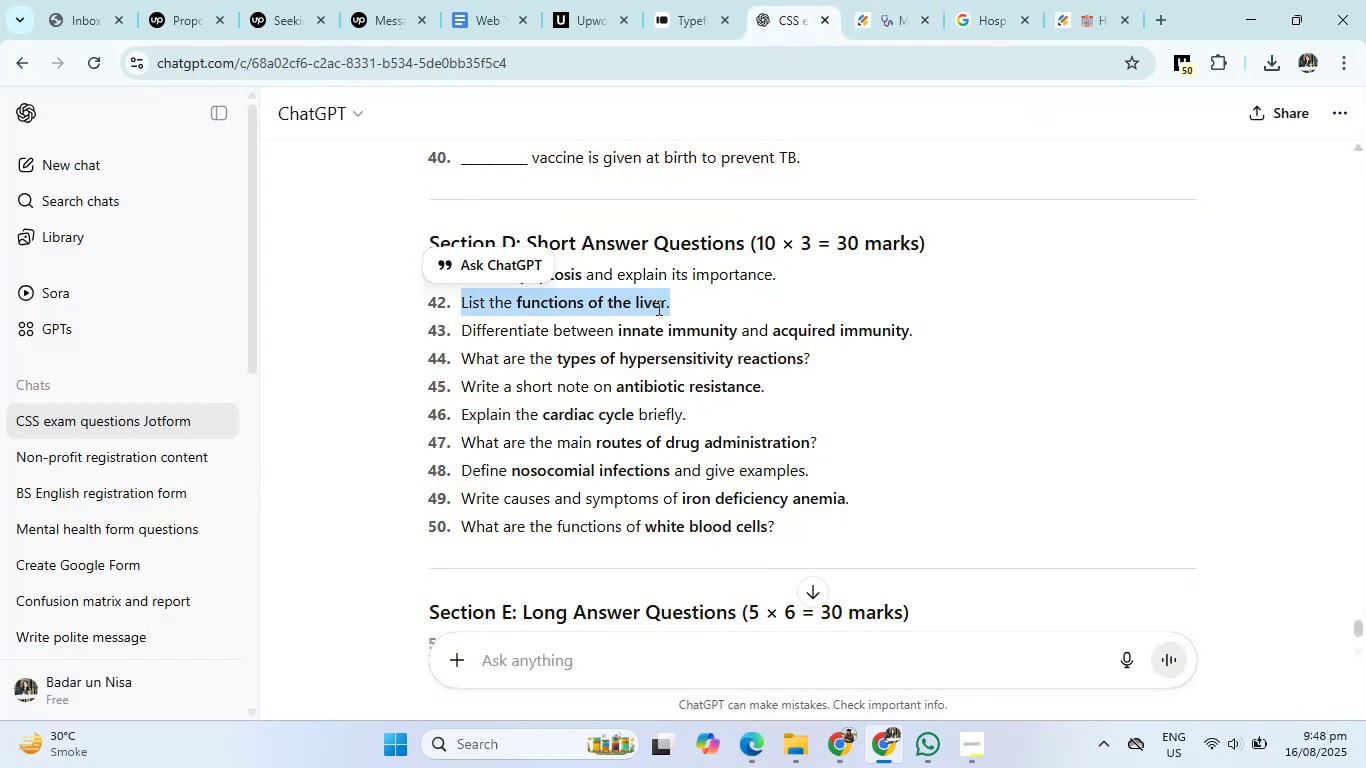 
right_click([643, 306])
 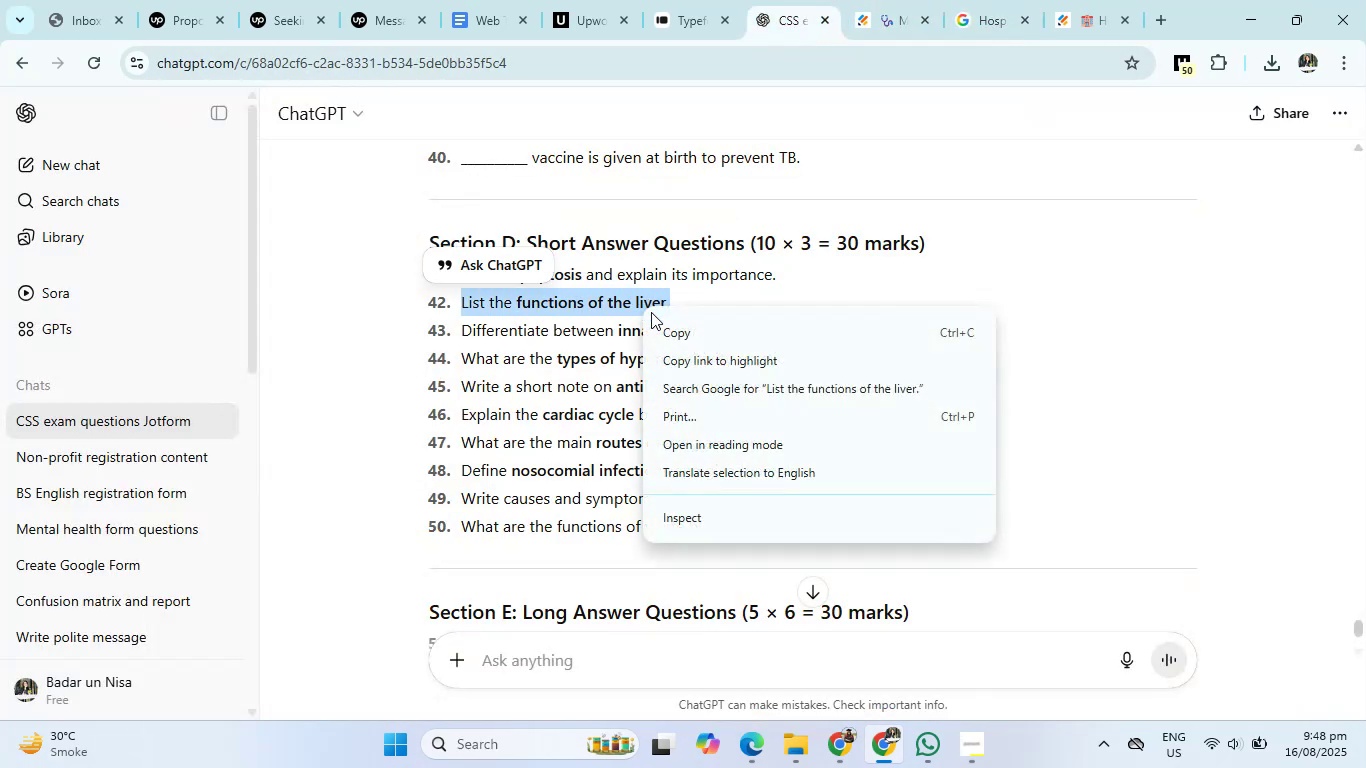 
left_click([674, 329])
 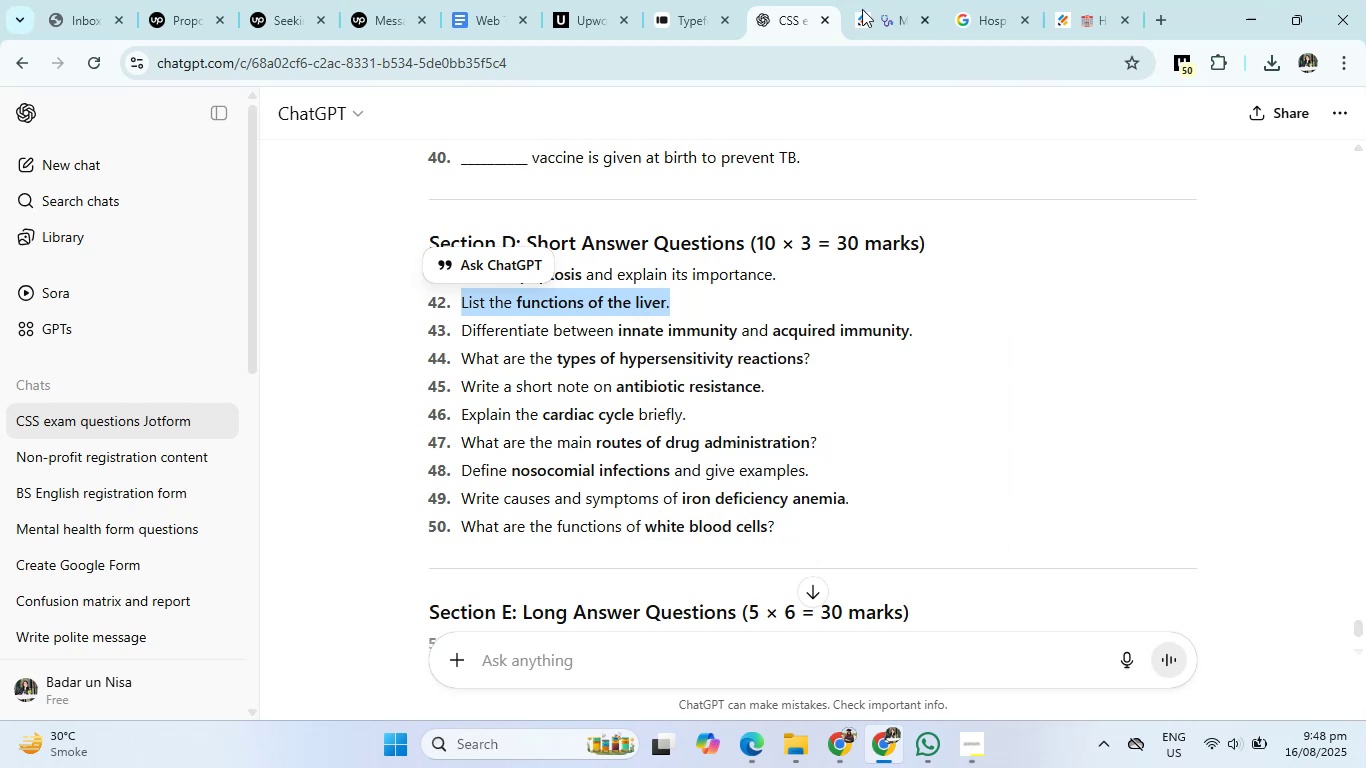 
left_click([874, 0])
 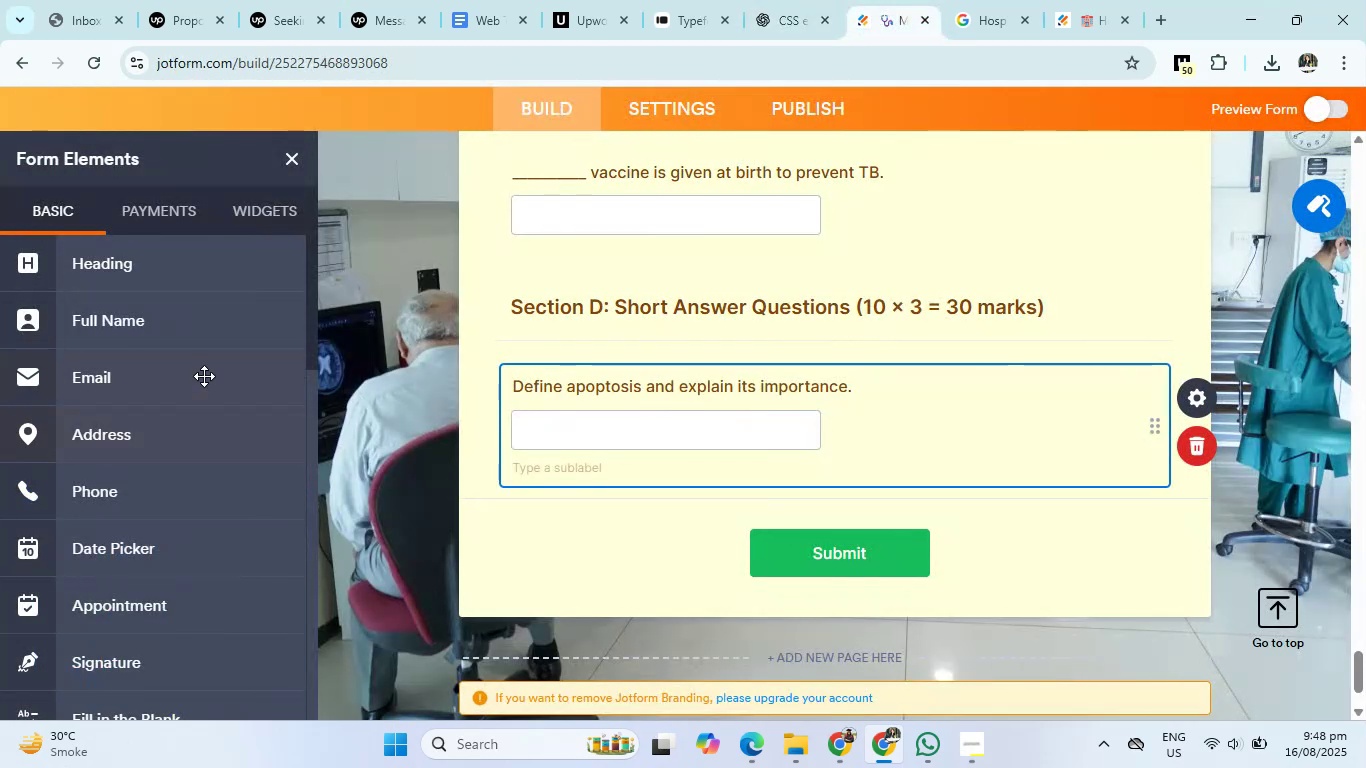 
scroll: coordinate [165, 337], scroll_direction: down, amount: 6.0
 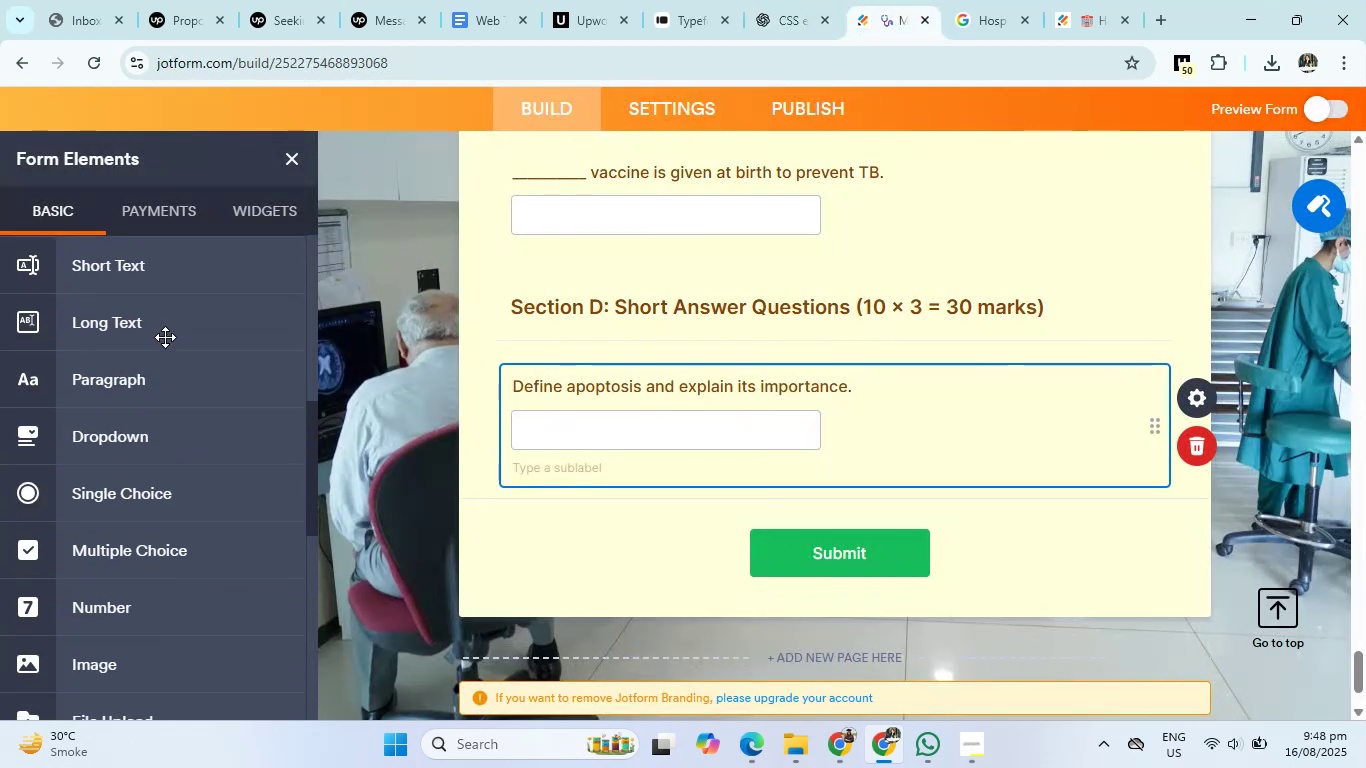 
scroll: coordinate [165, 337], scroll_direction: none, amount: 0.0
 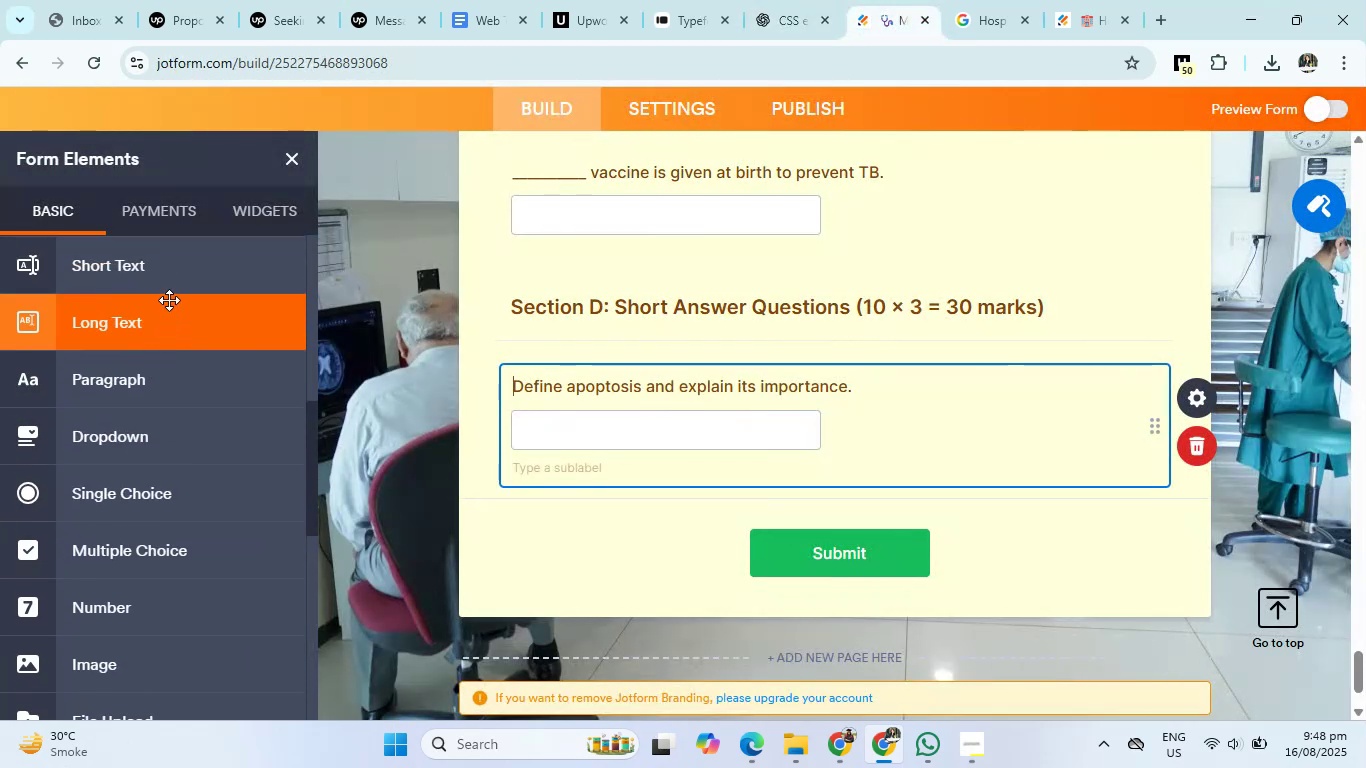 
left_click([178, 274])
 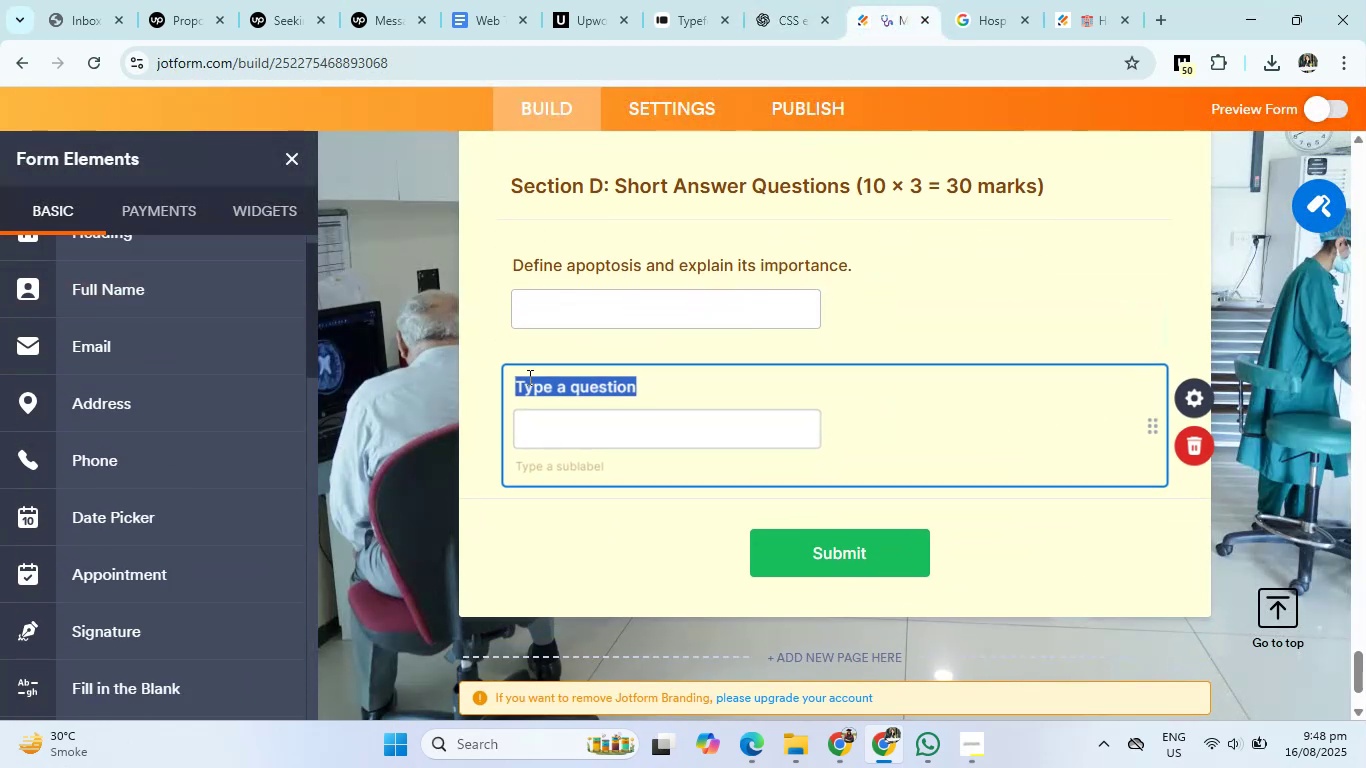 
right_click([550, 377])
 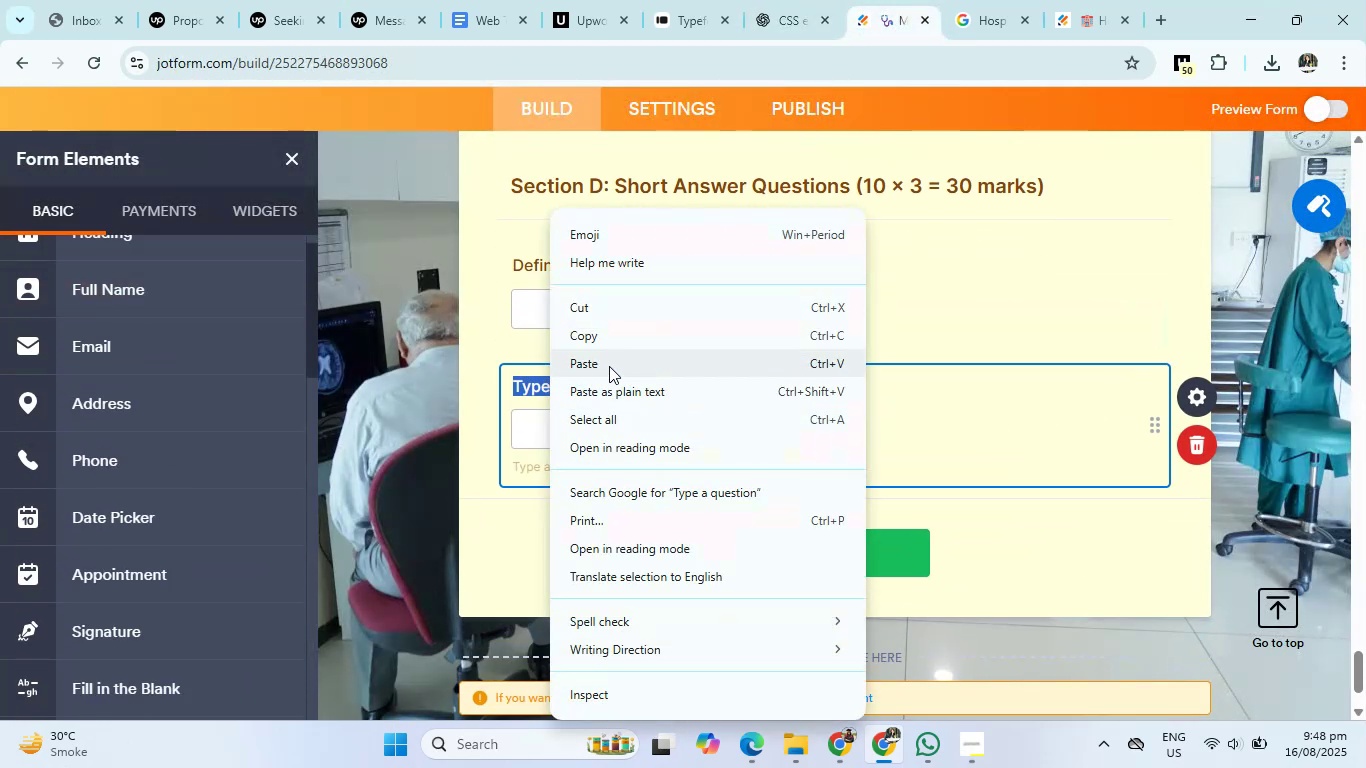 
left_click([614, 359])
 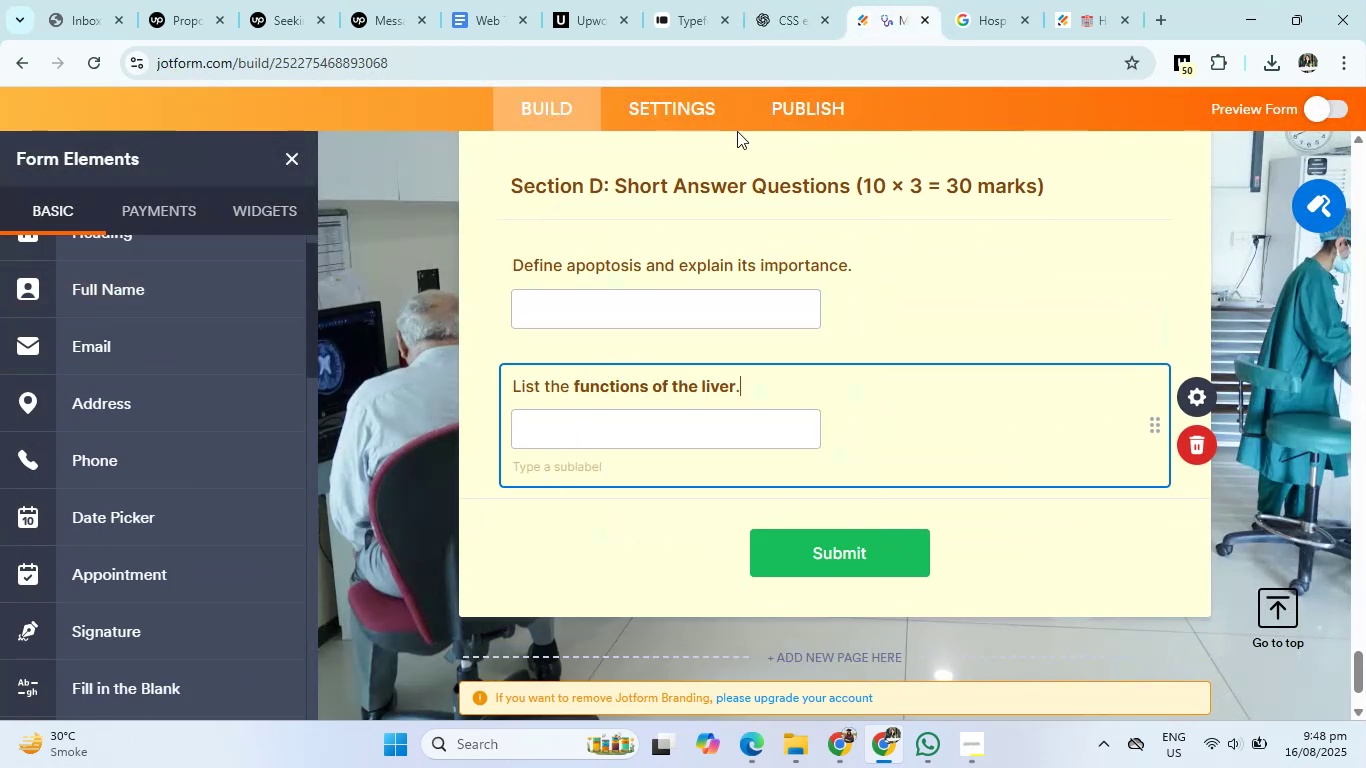 
left_click([792, 3])
 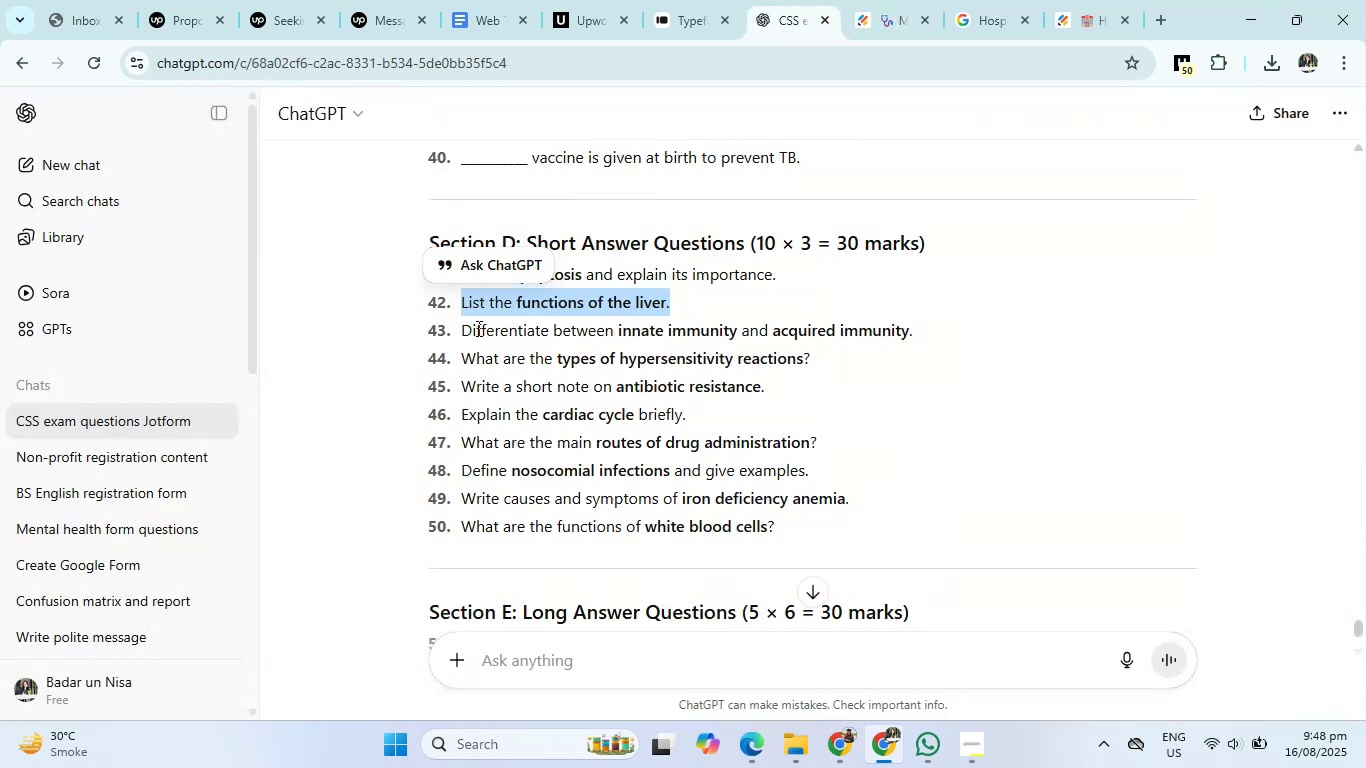 
left_click_drag(start_coordinate=[461, 330], to_coordinate=[918, 338])
 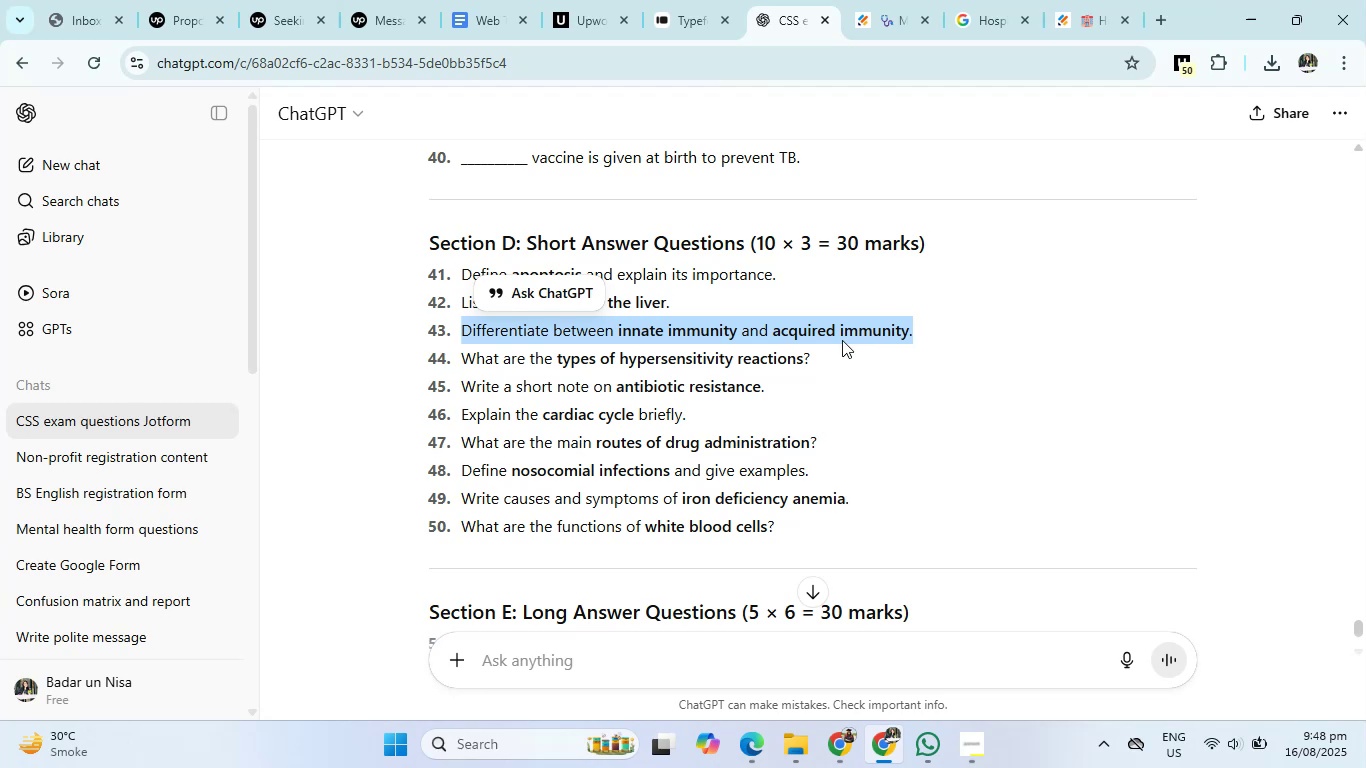 
right_click([843, 330])
 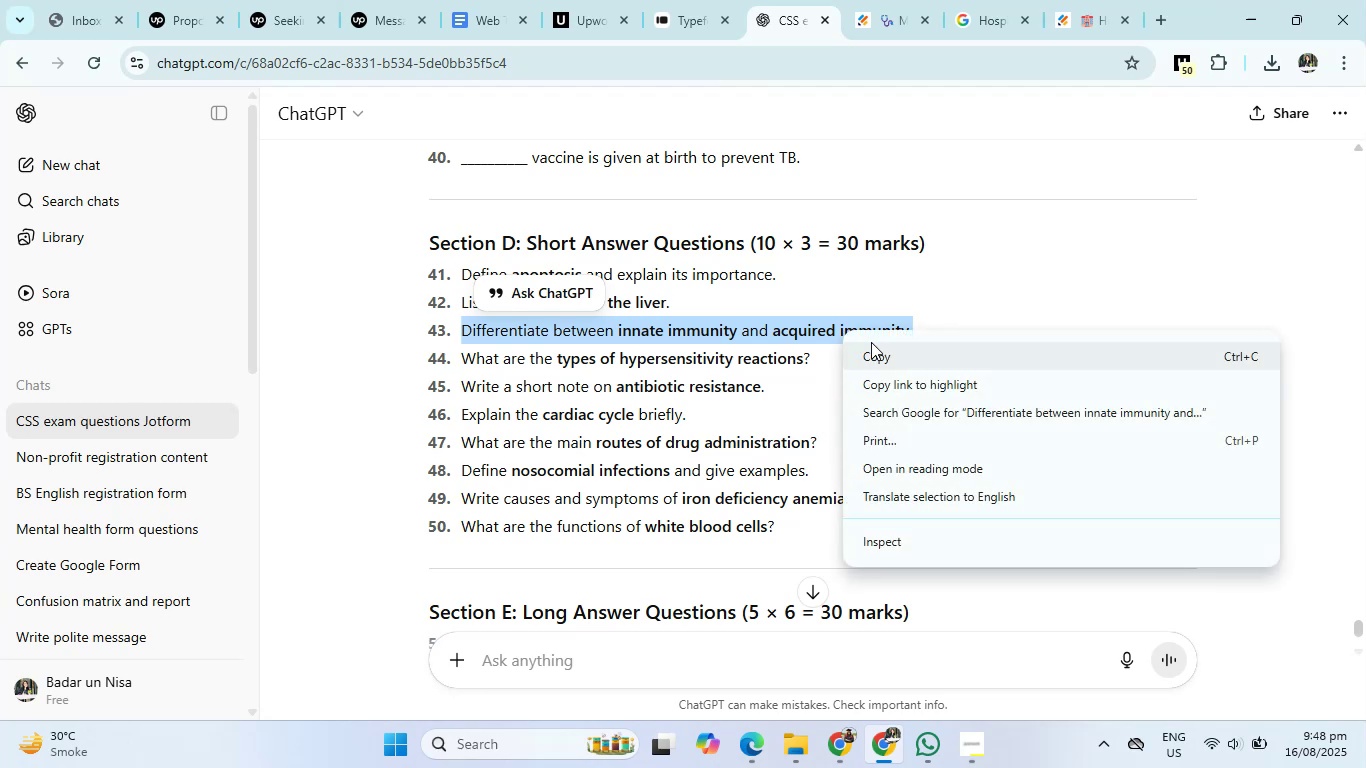 
left_click([880, 348])
 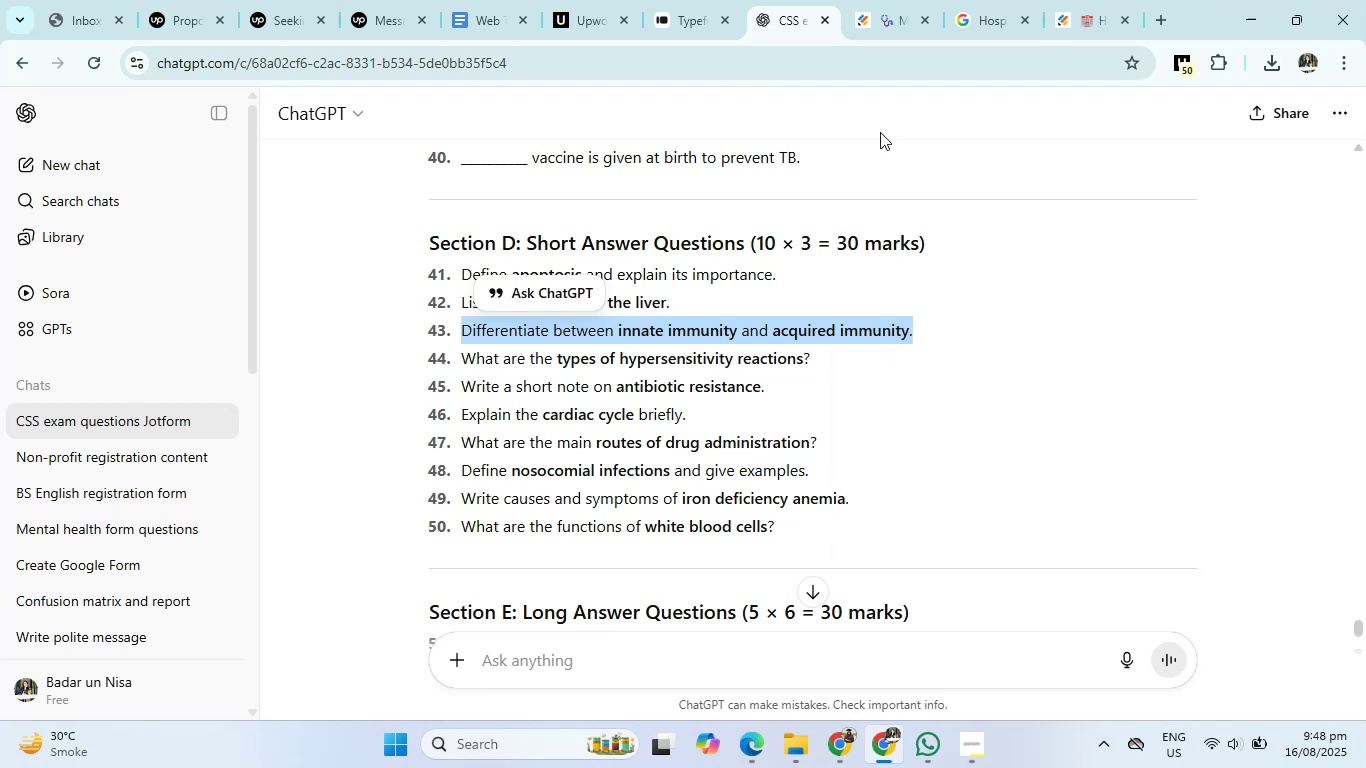 
left_click([880, 0])
 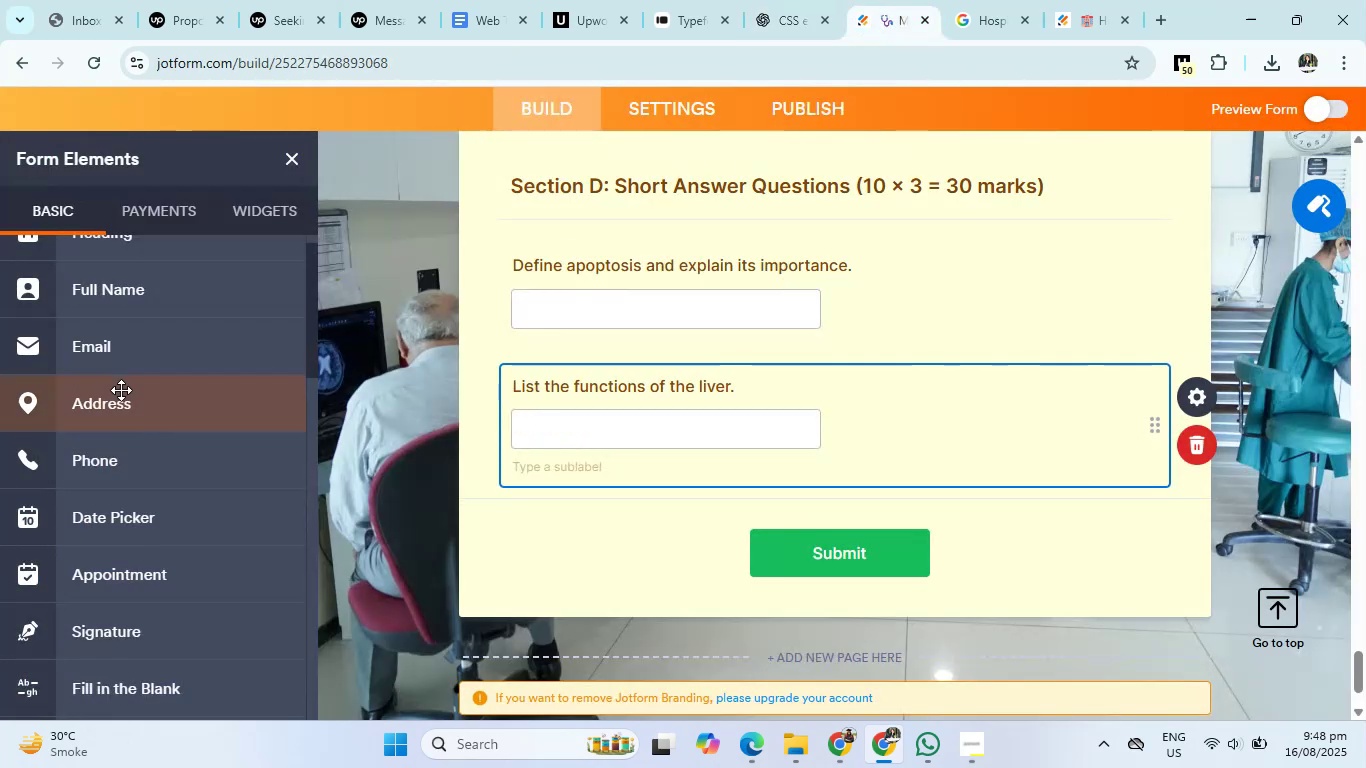 
scroll: coordinate [162, 459], scroll_direction: down, amount: 4.0
 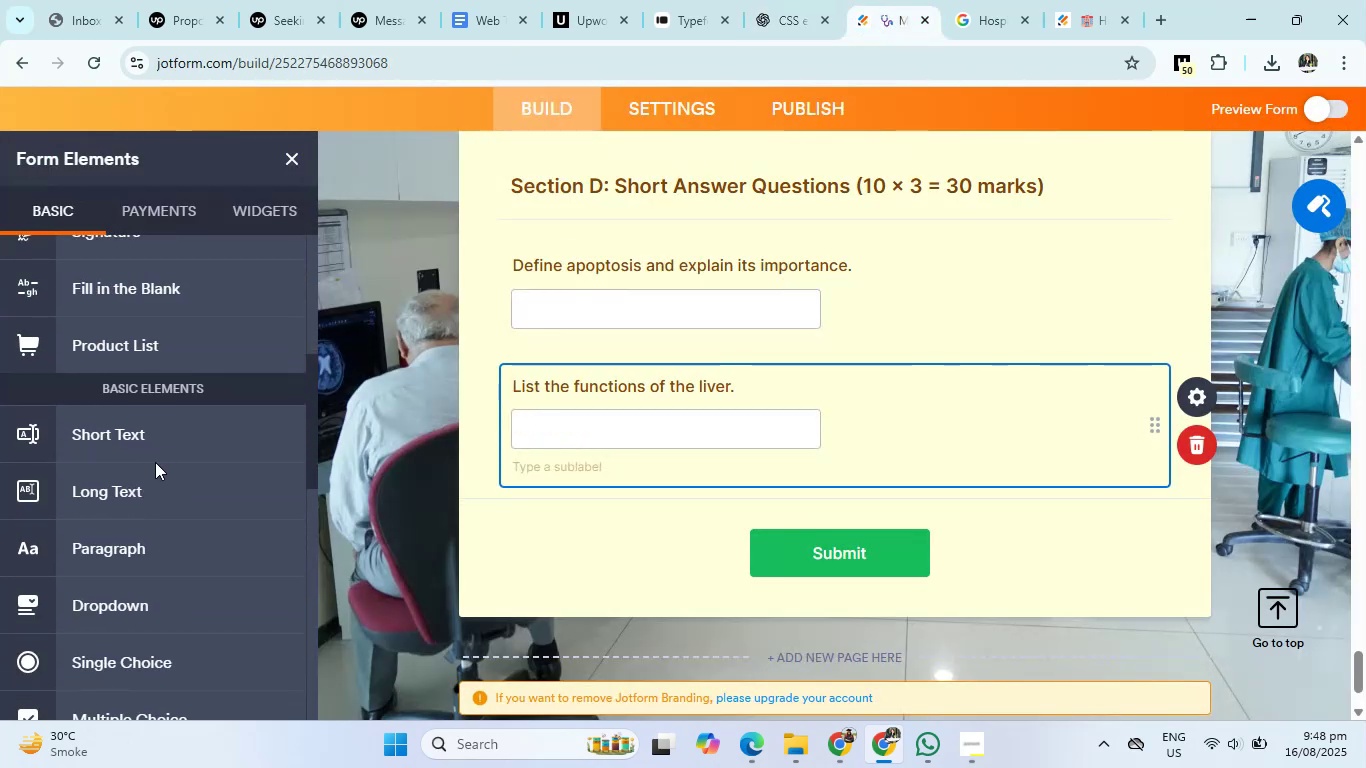 
left_click([115, 438])
 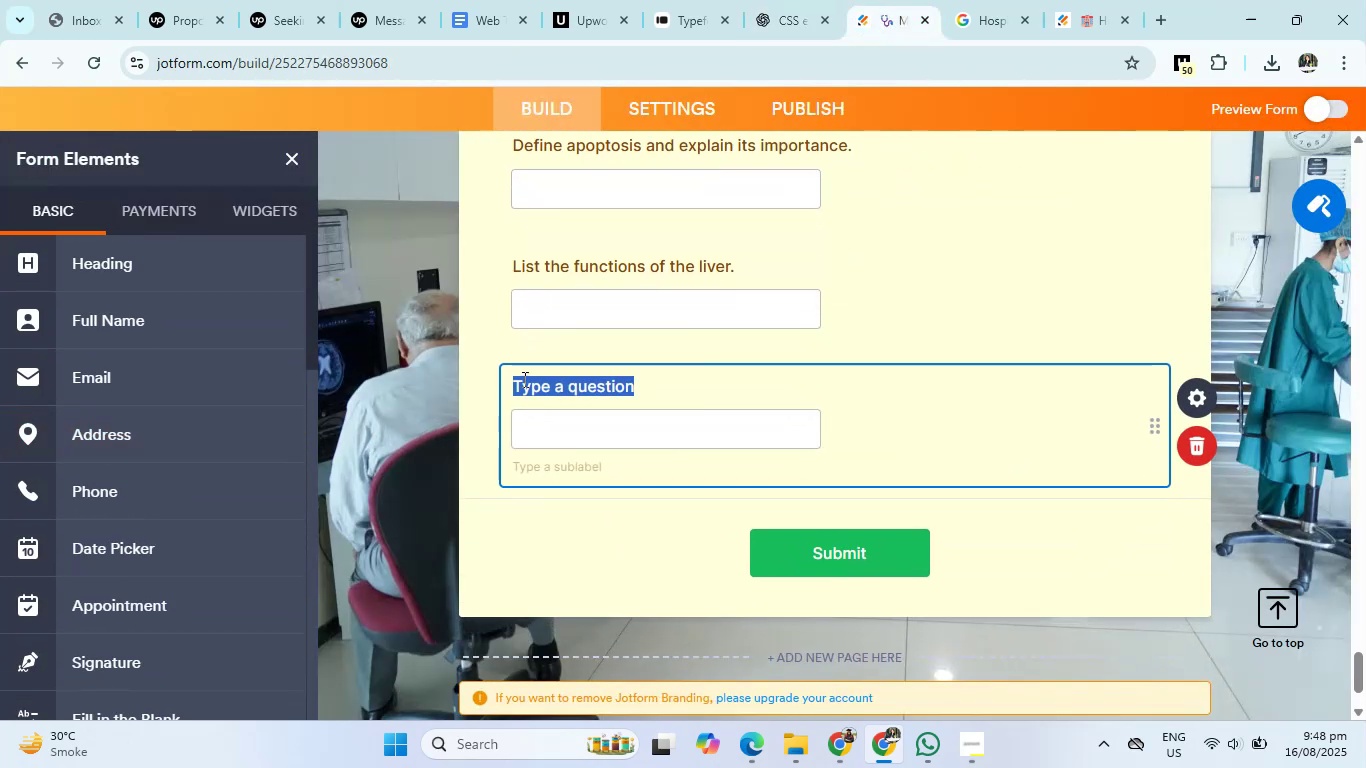 
right_click([539, 393])
 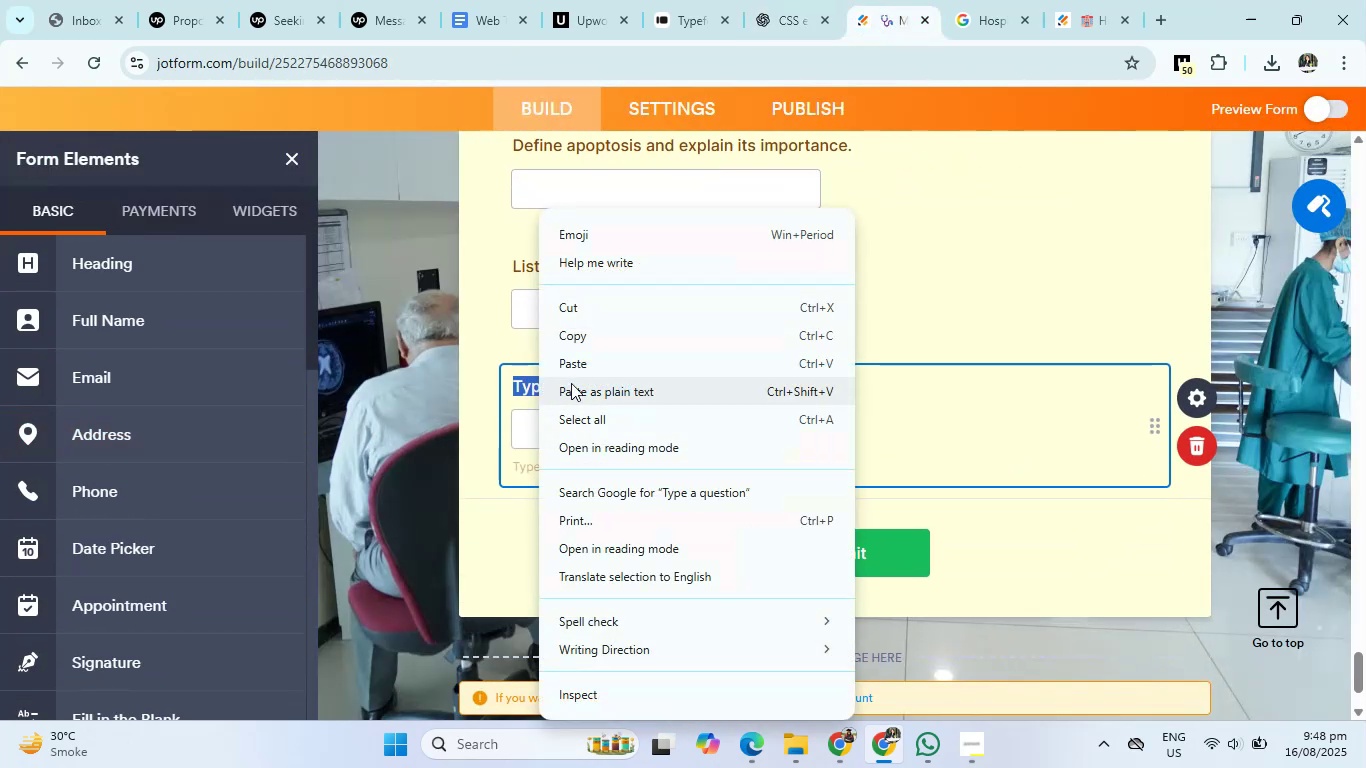 
left_click([588, 362])
 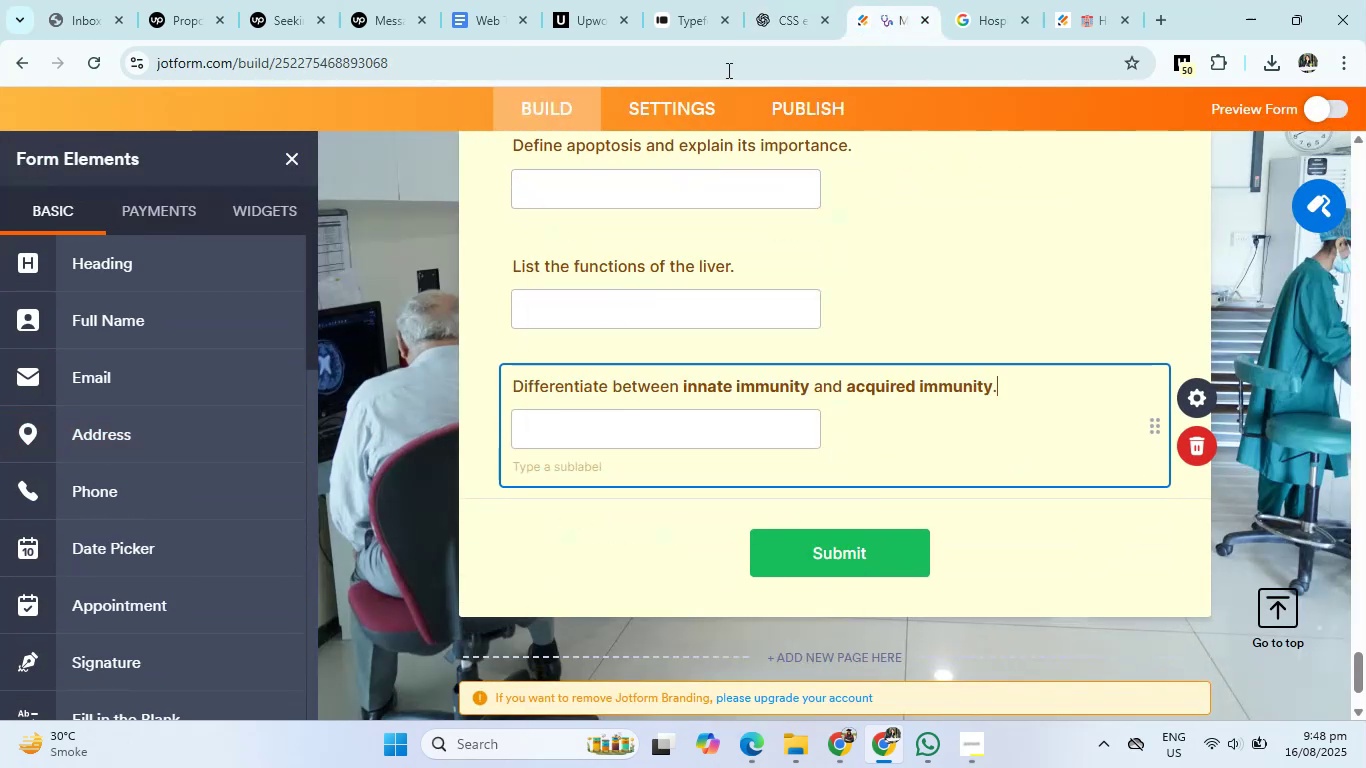 
left_click([761, 1])
 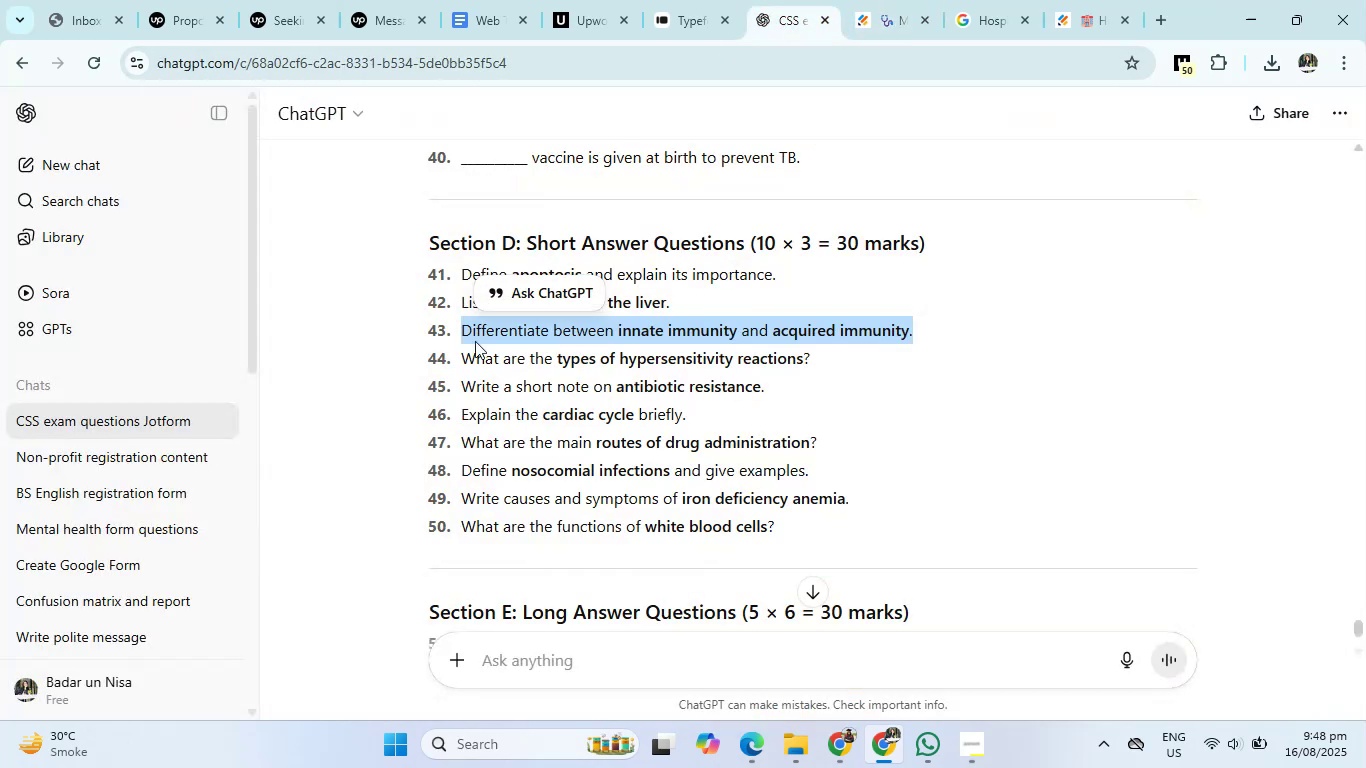 
left_click_drag(start_coordinate=[461, 352], to_coordinate=[818, 356])
 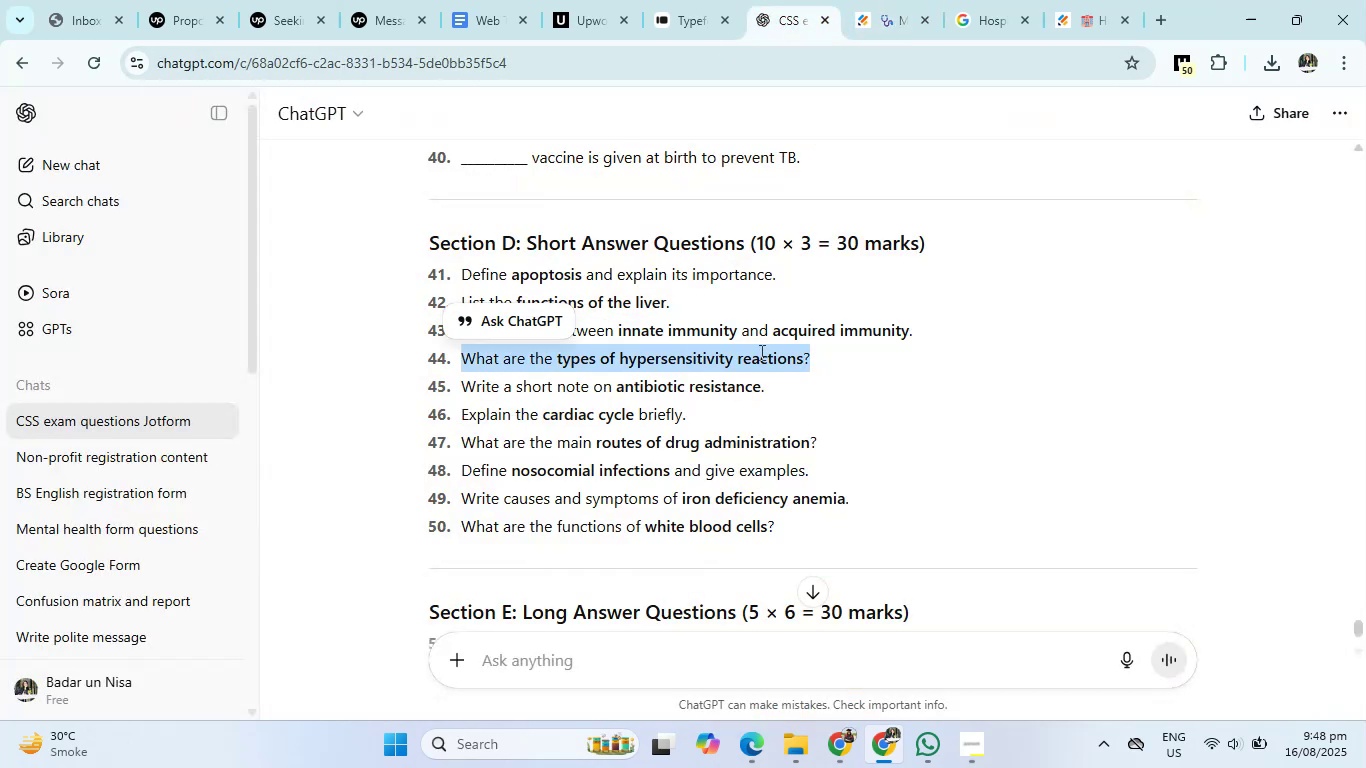 
right_click([760, 352])
 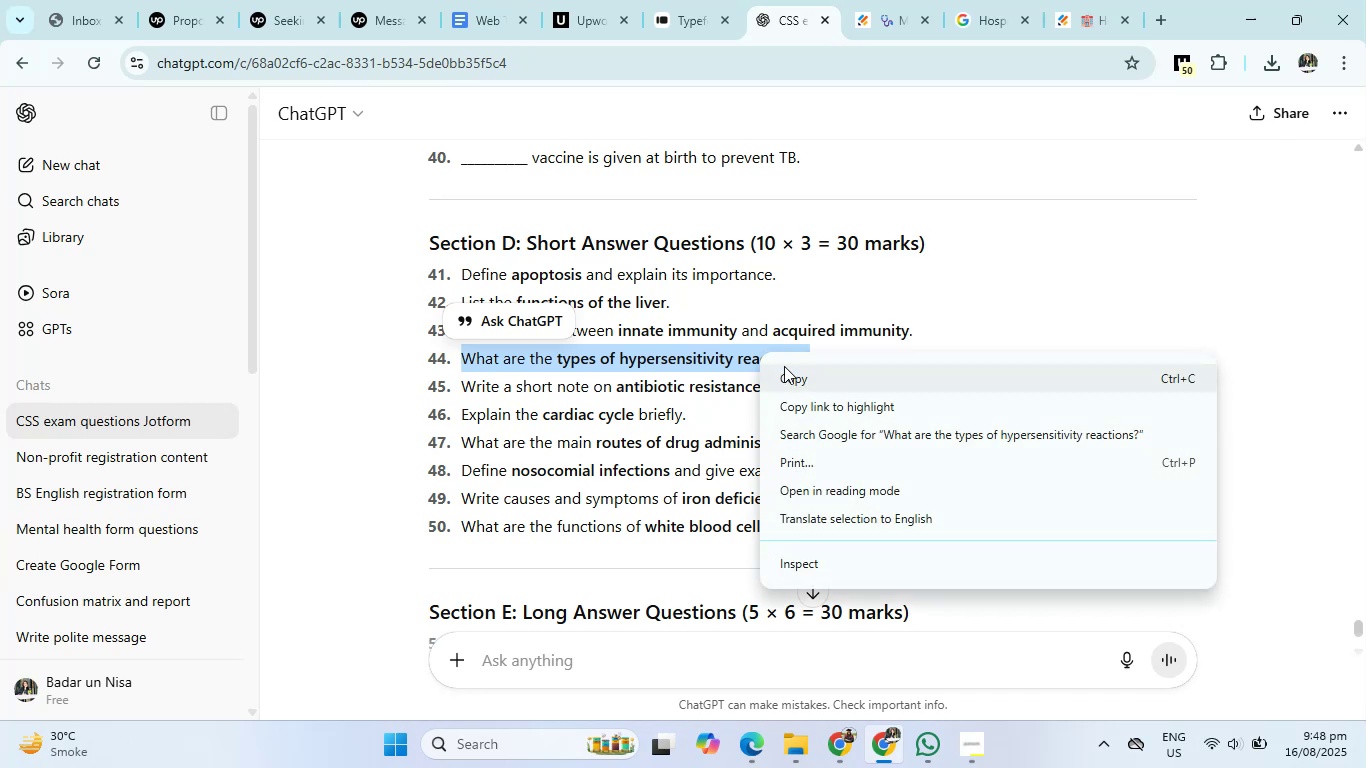 
left_click([785, 369])
 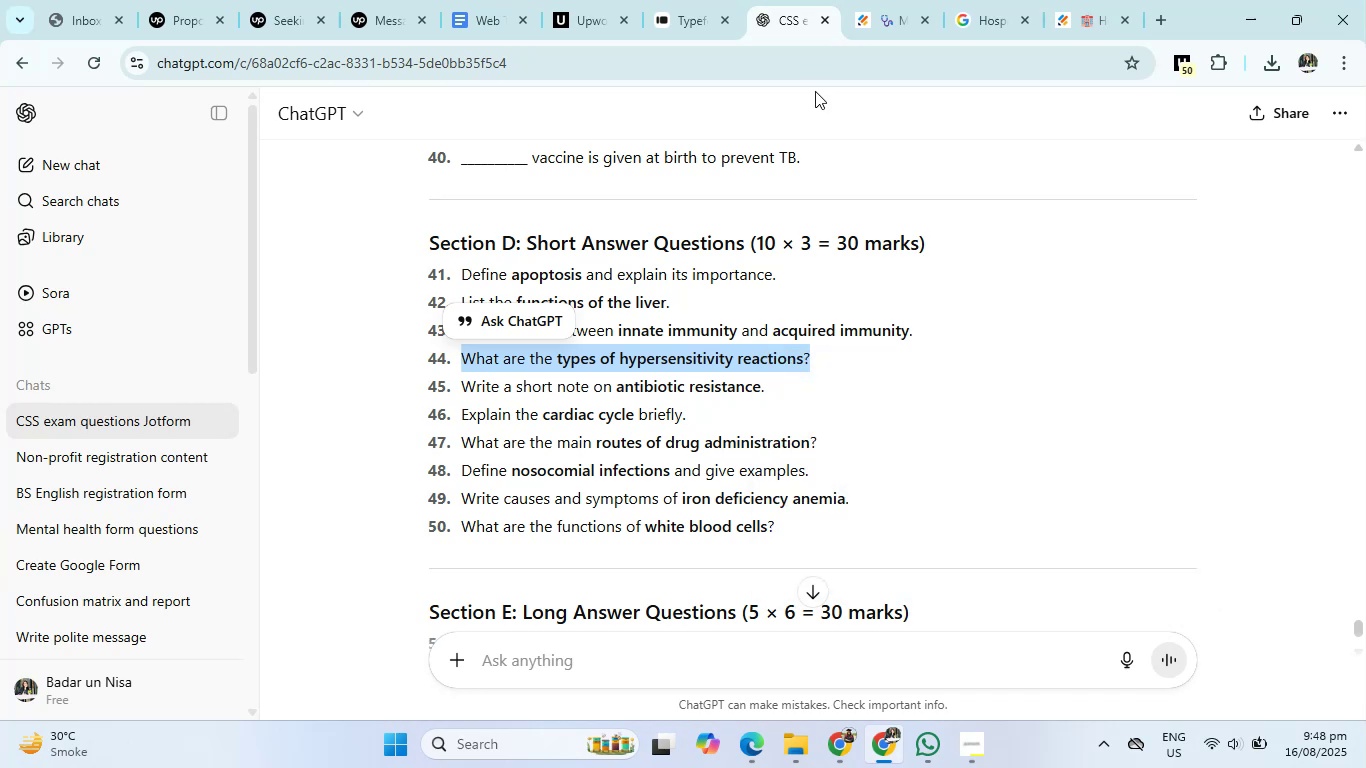 
left_click([874, 0])
 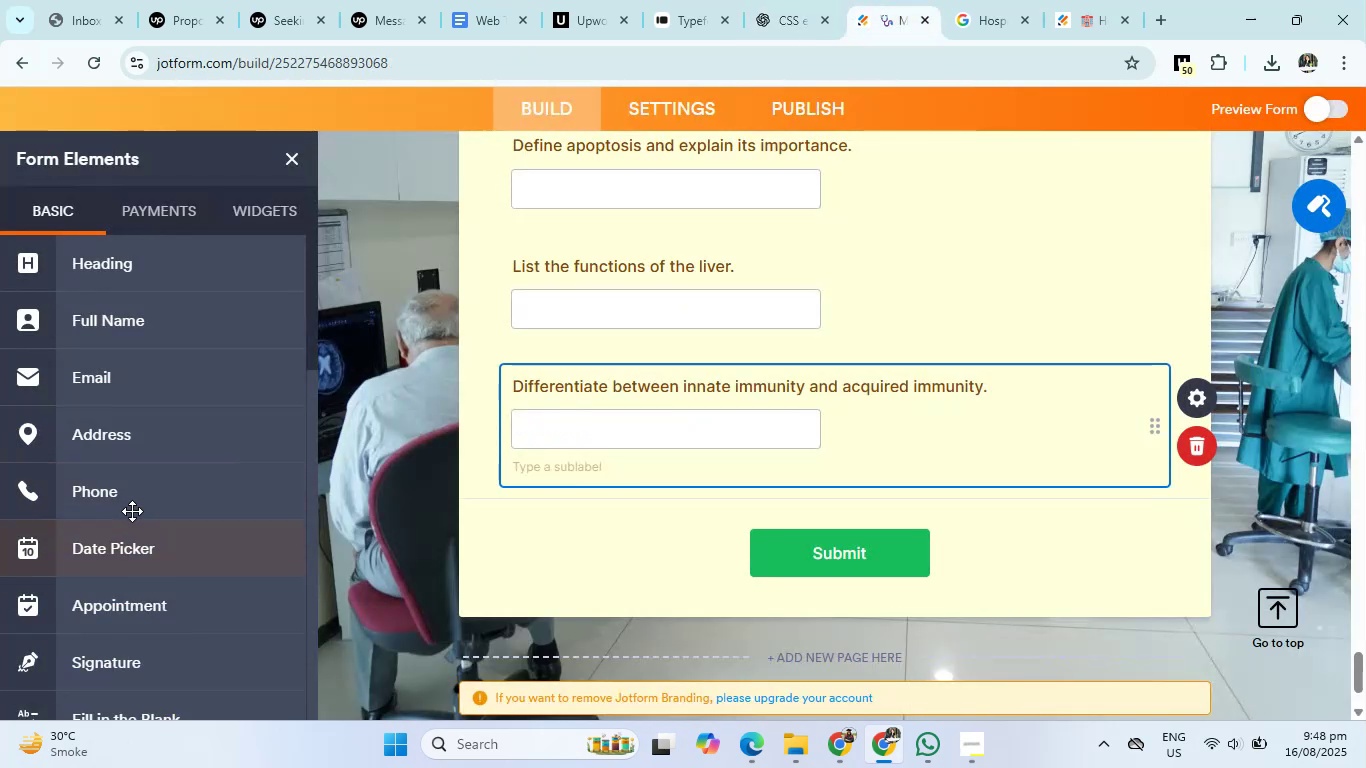 
scroll: coordinate [115, 370], scroll_direction: down, amount: 5.0
 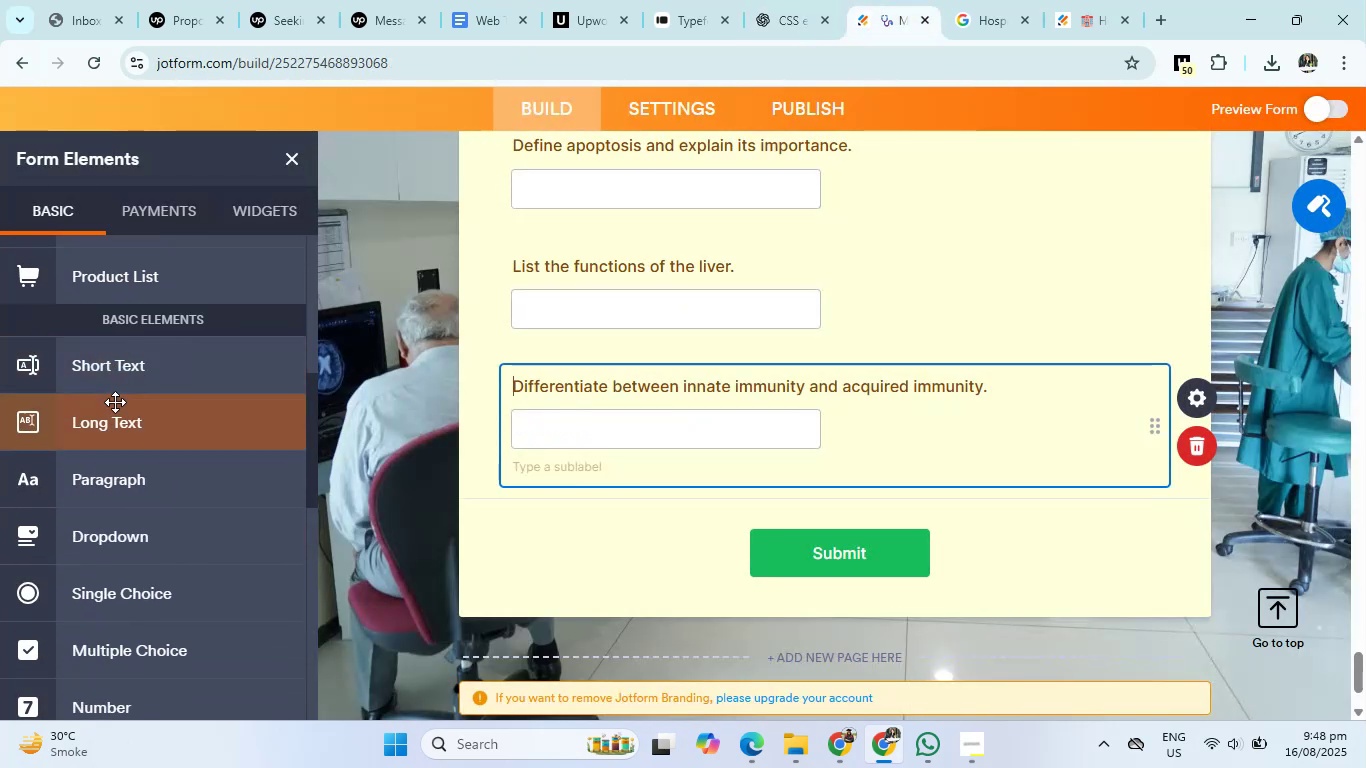 
left_click([128, 376])
 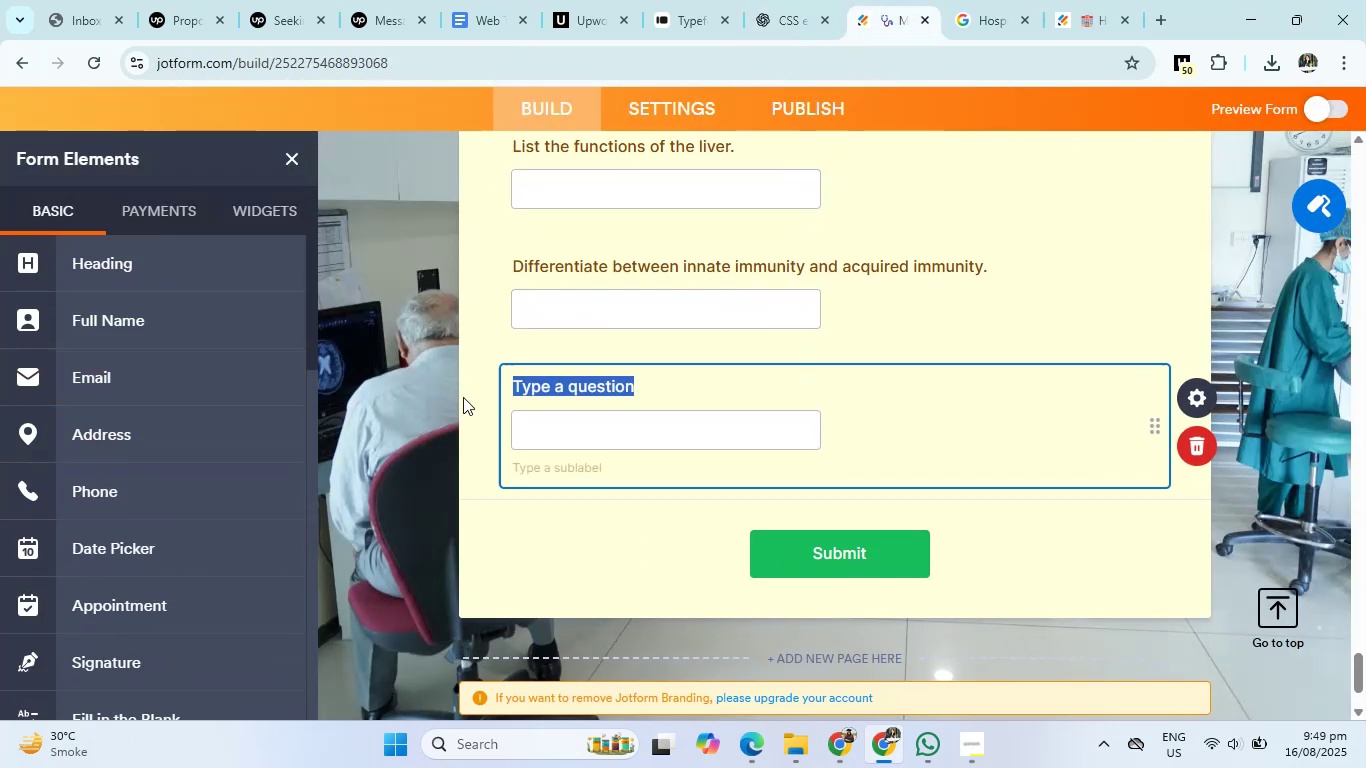 
right_click([527, 380])
 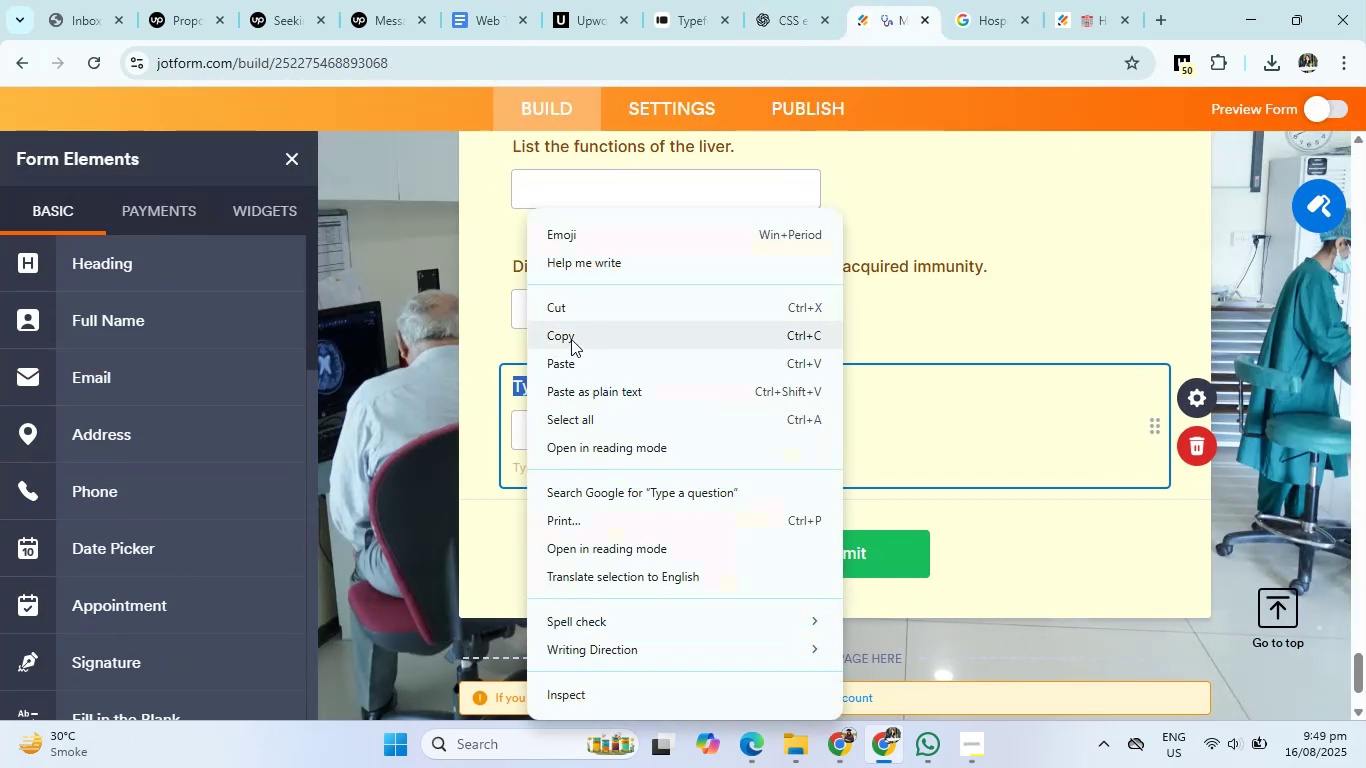 
left_click([569, 355])
 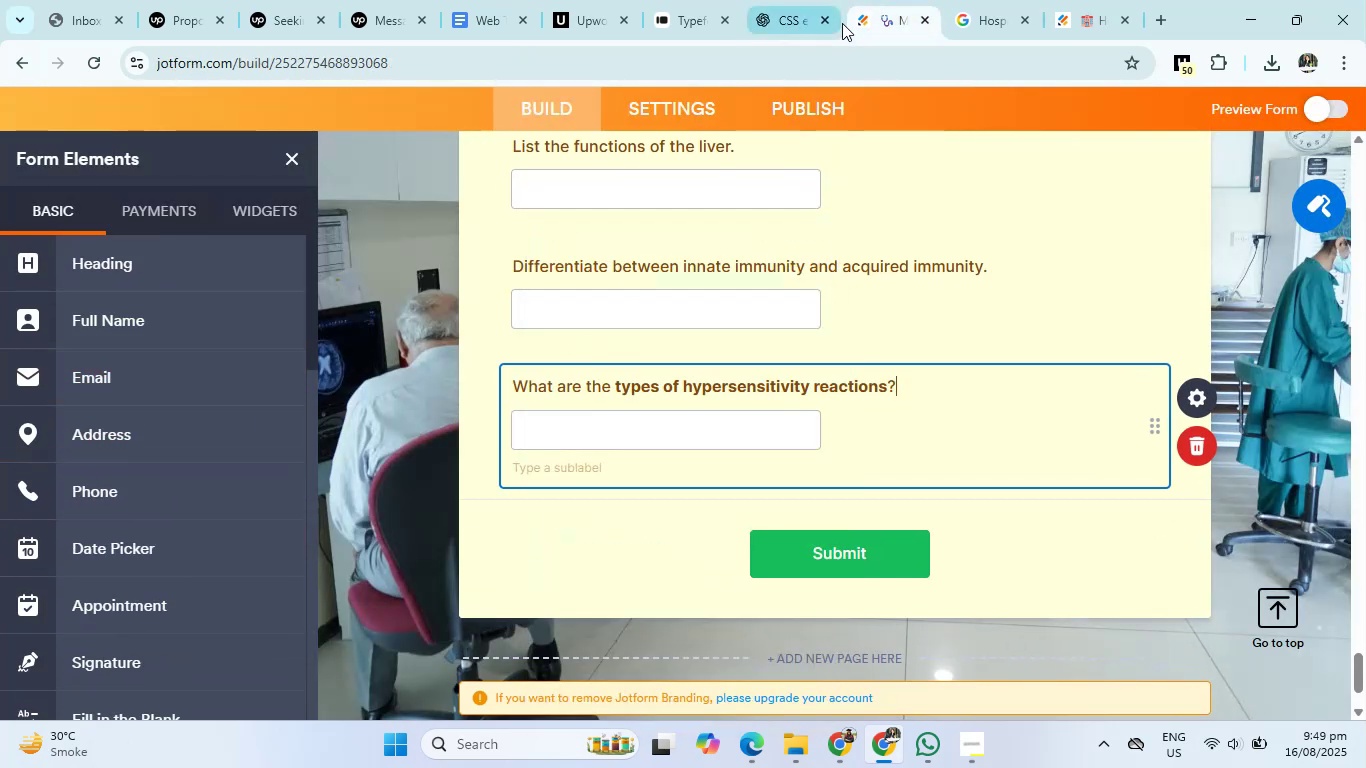 
left_click([813, 0])
 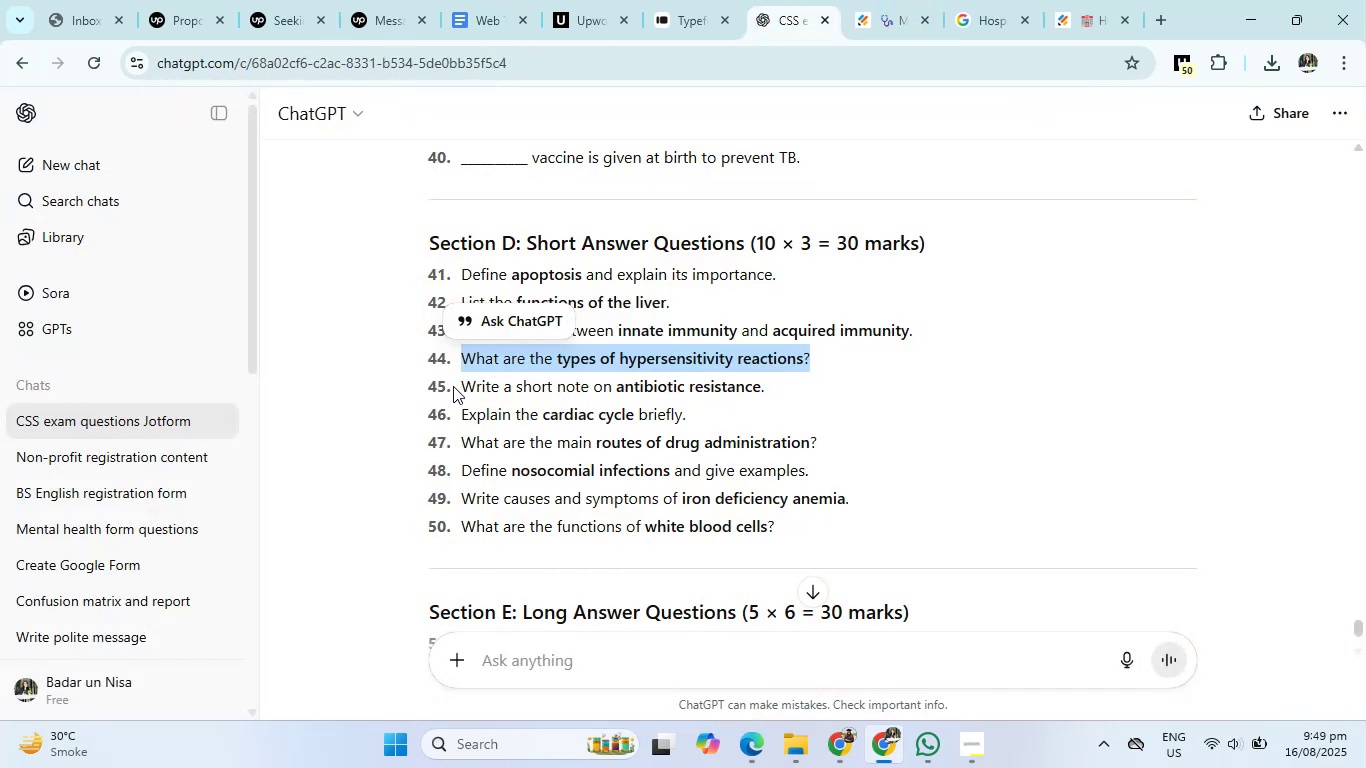 
left_click_drag(start_coordinate=[464, 385], to_coordinate=[774, 392])
 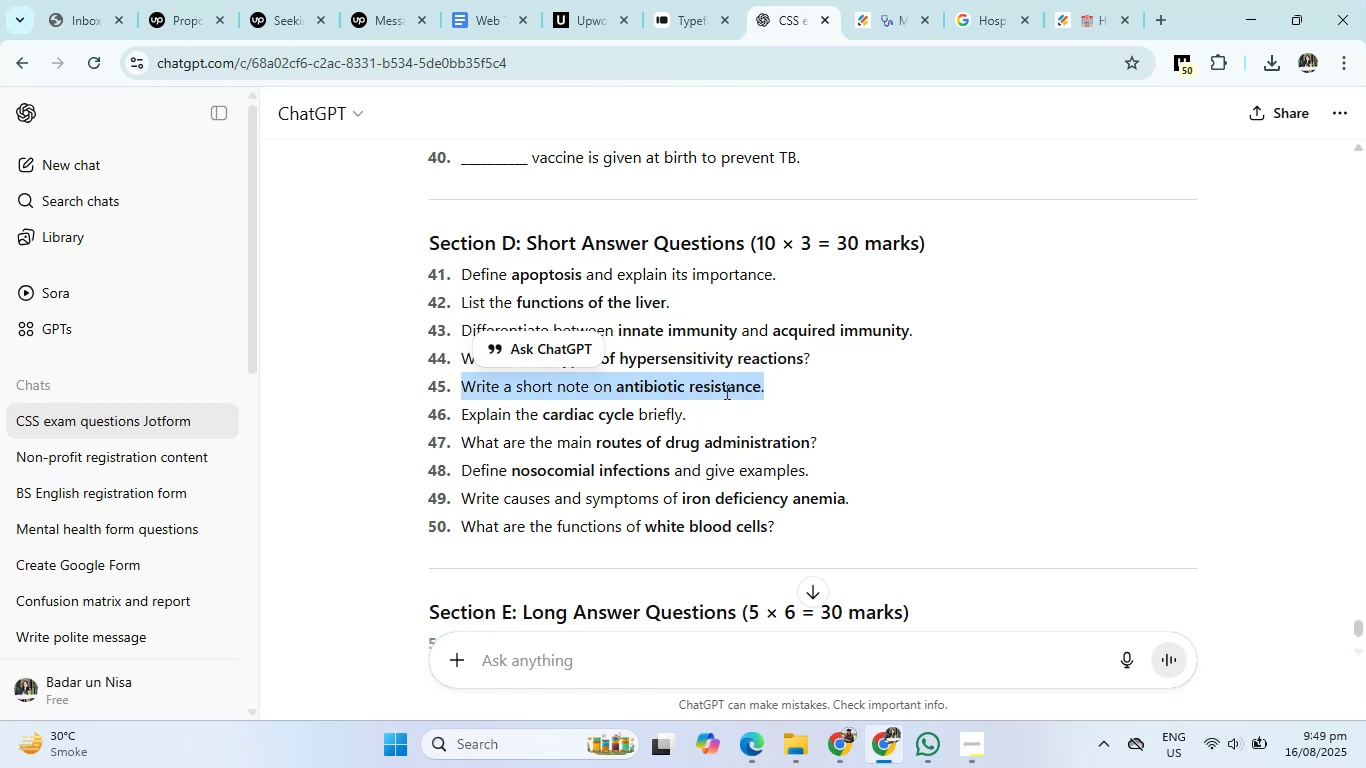 
right_click([725, 391])
 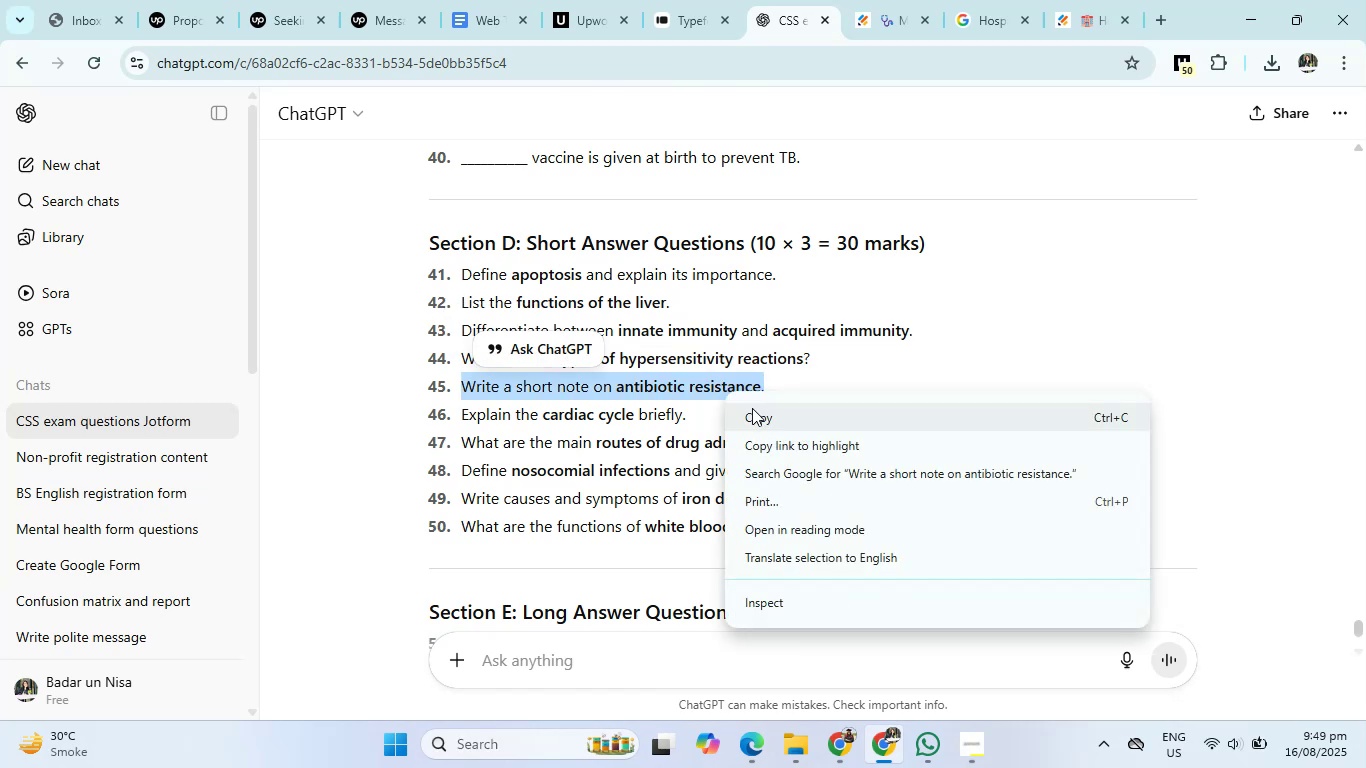 
left_click([754, 413])
 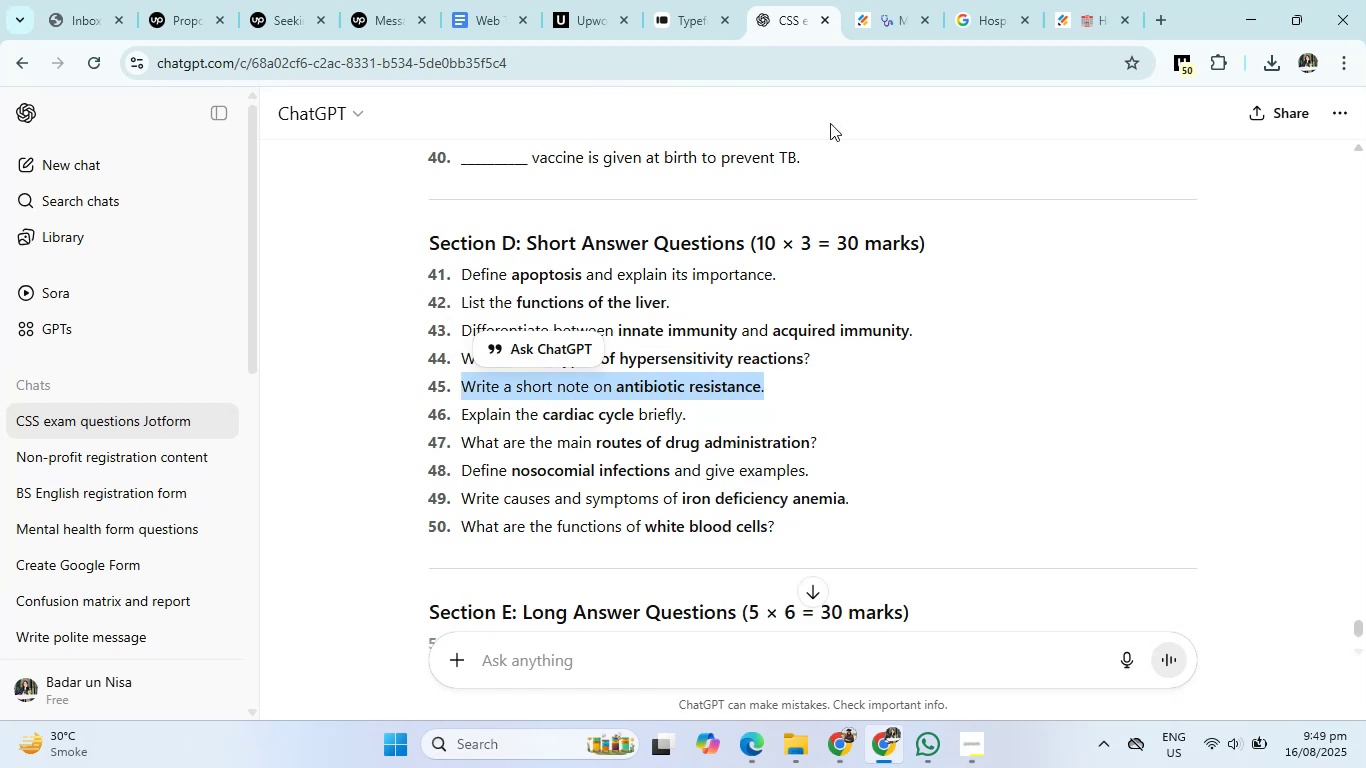 
left_click([903, 0])
 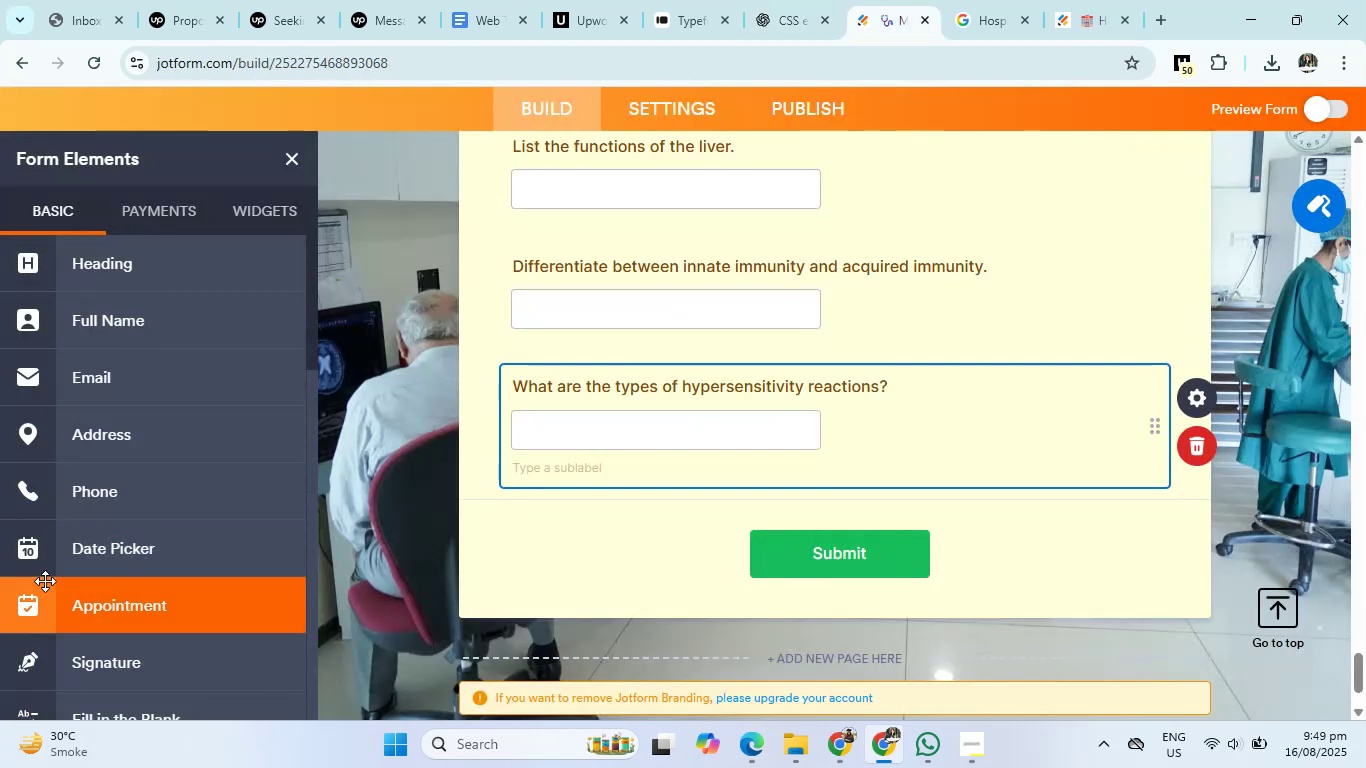 
scroll: coordinate [107, 465], scroll_direction: down, amount: 5.0
 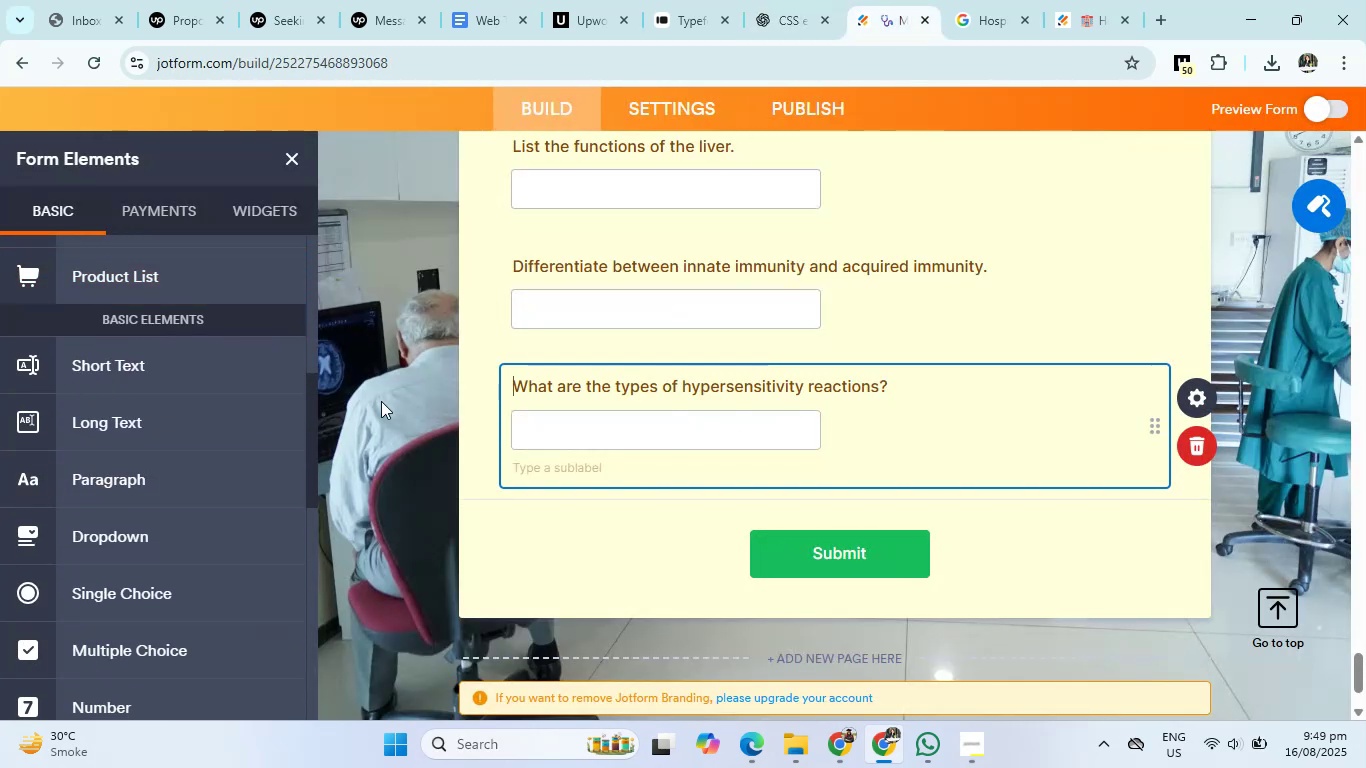 
left_click([76, 357])
 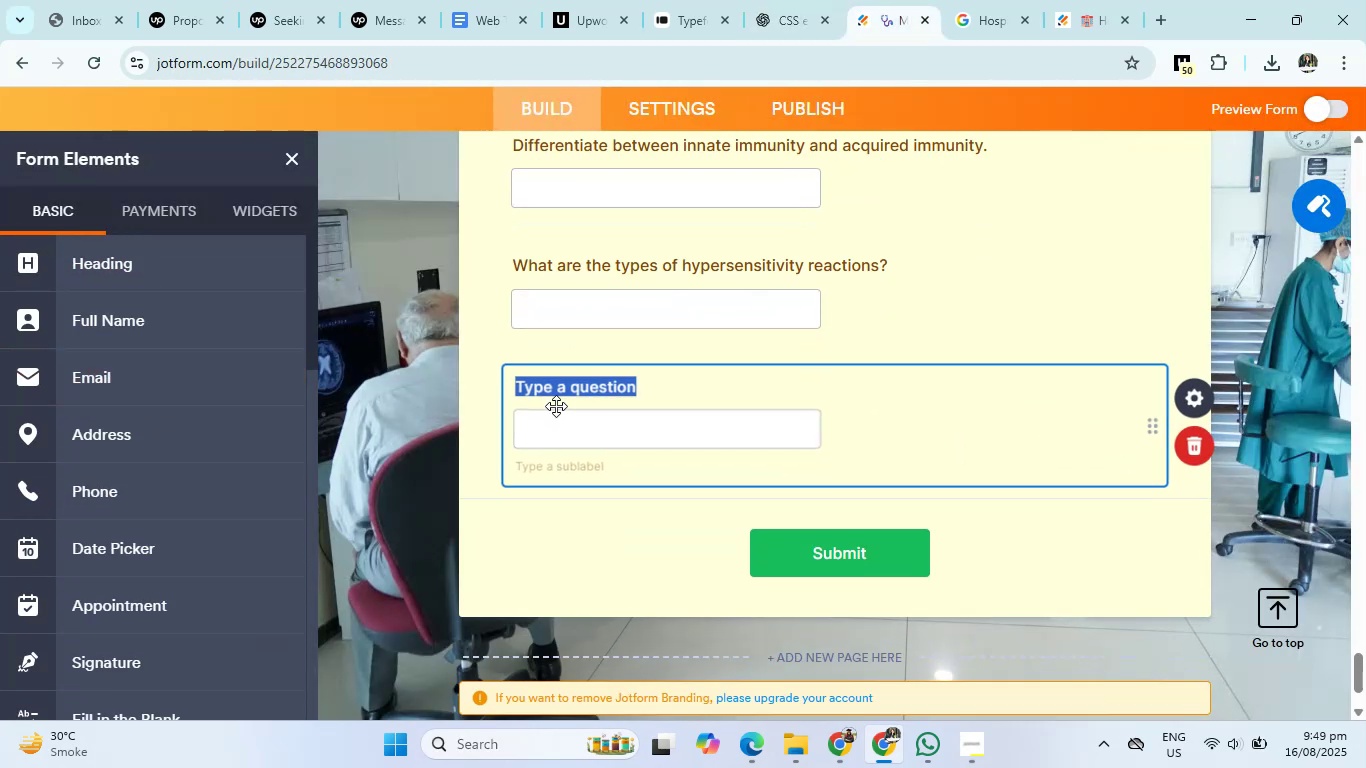 
right_click([559, 391])
 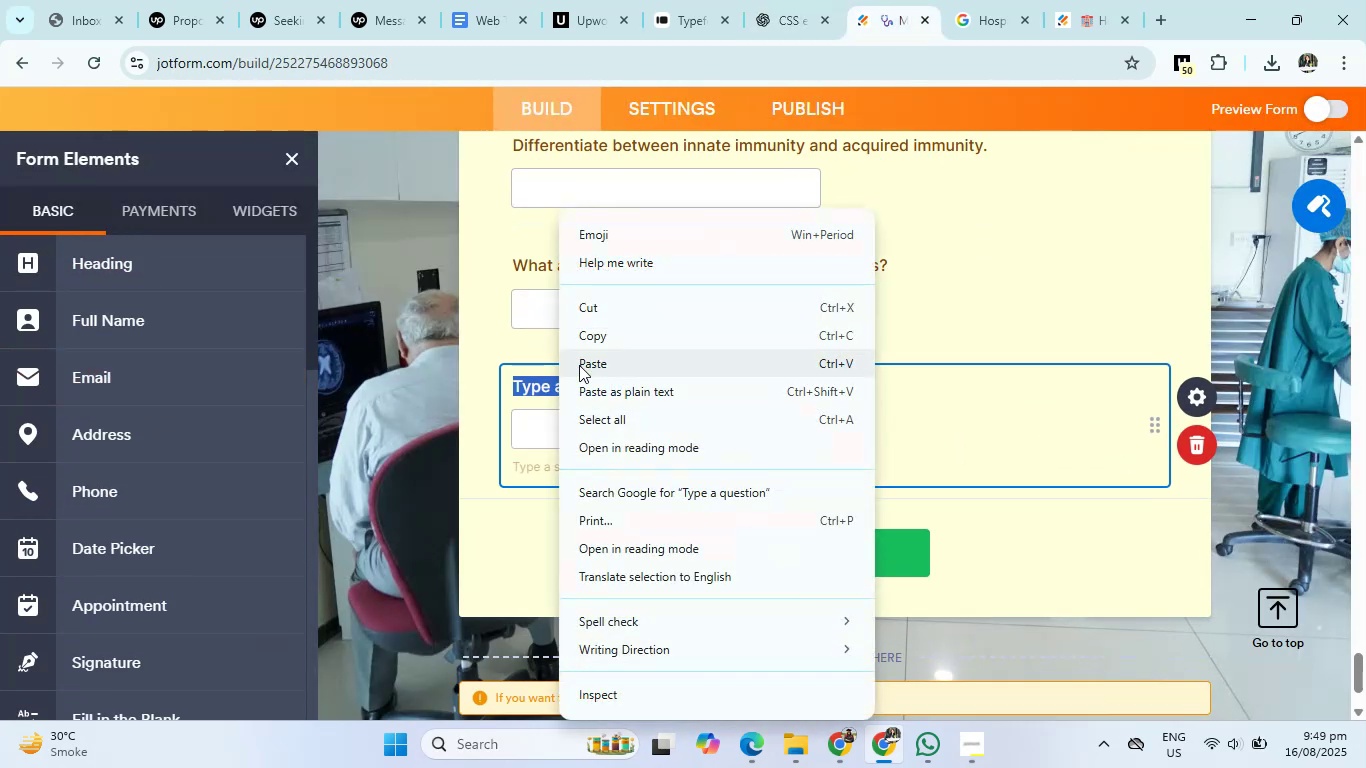 
left_click([584, 355])
 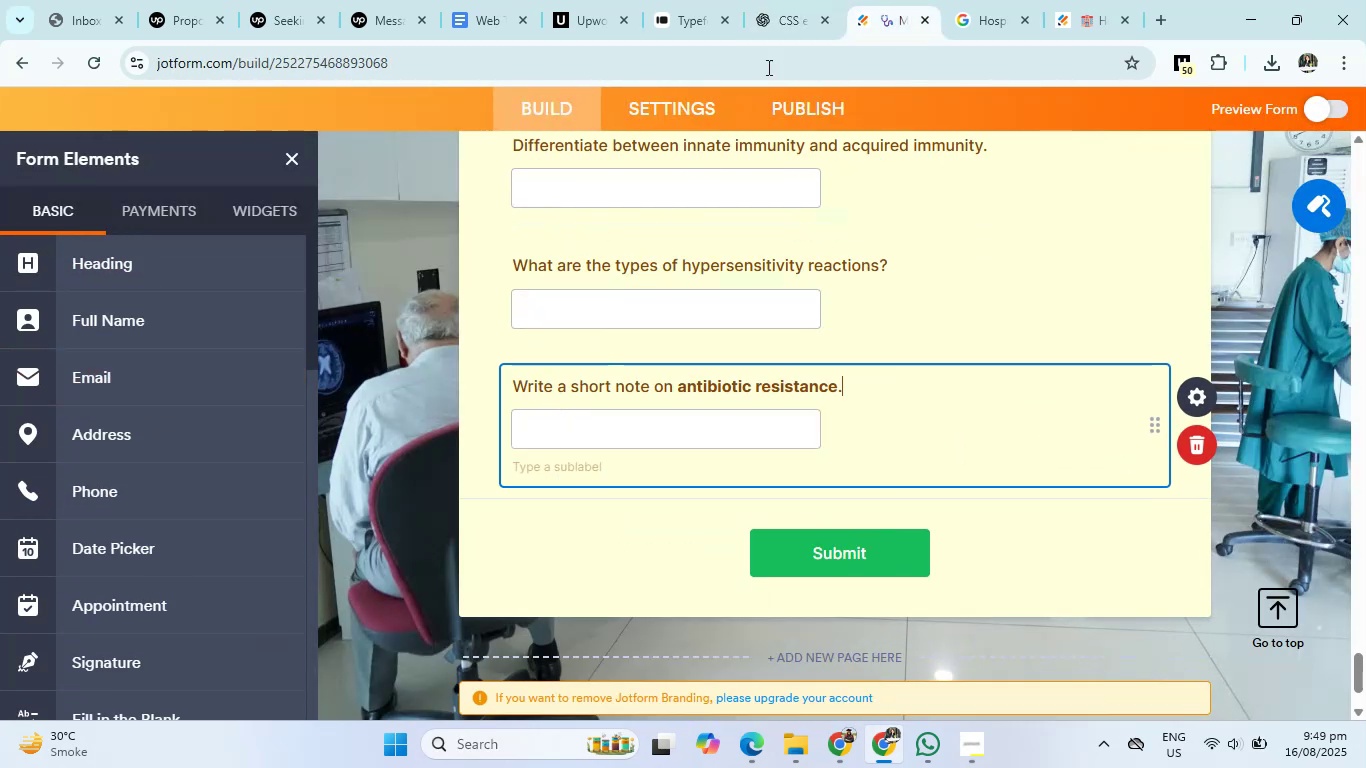 
left_click([809, 5])
 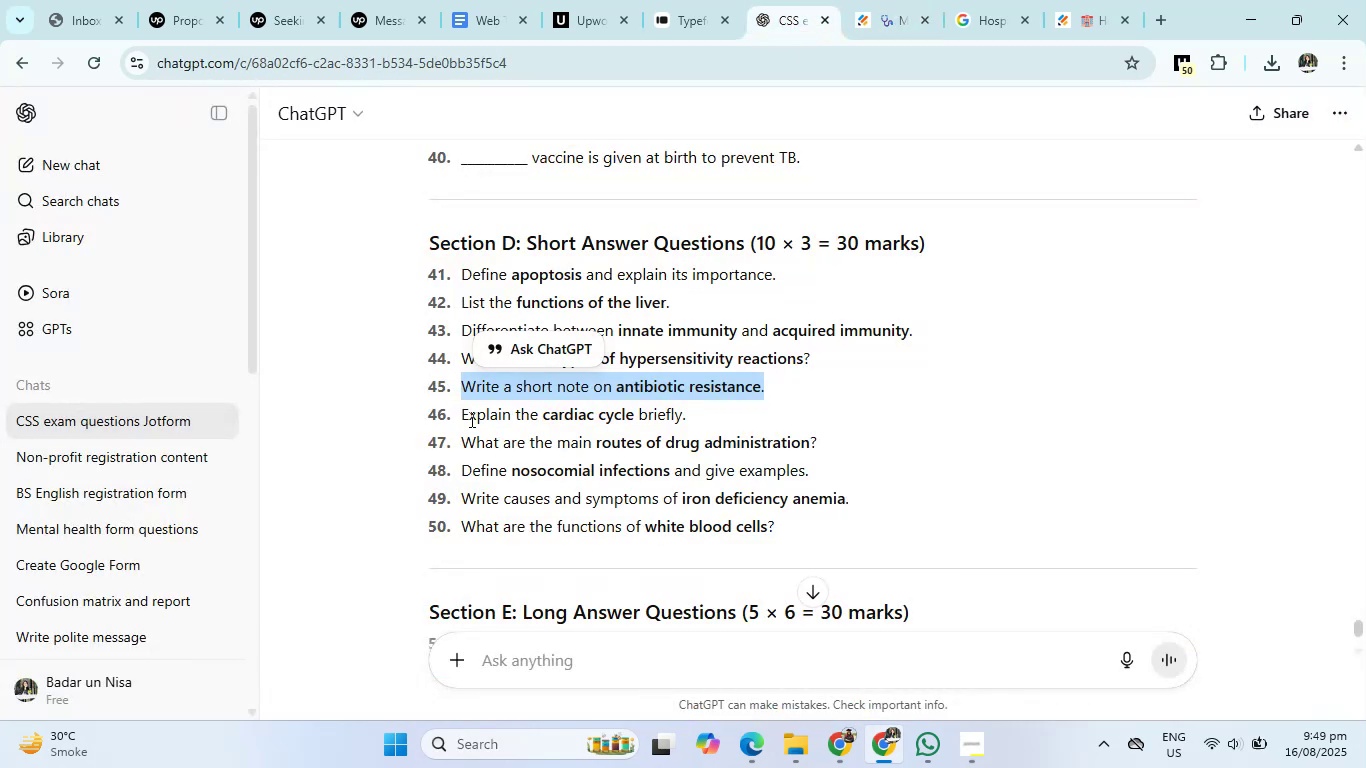 
left_click_drag(start_coordinate=[456, 417], to_coordinate=[689, 416])
 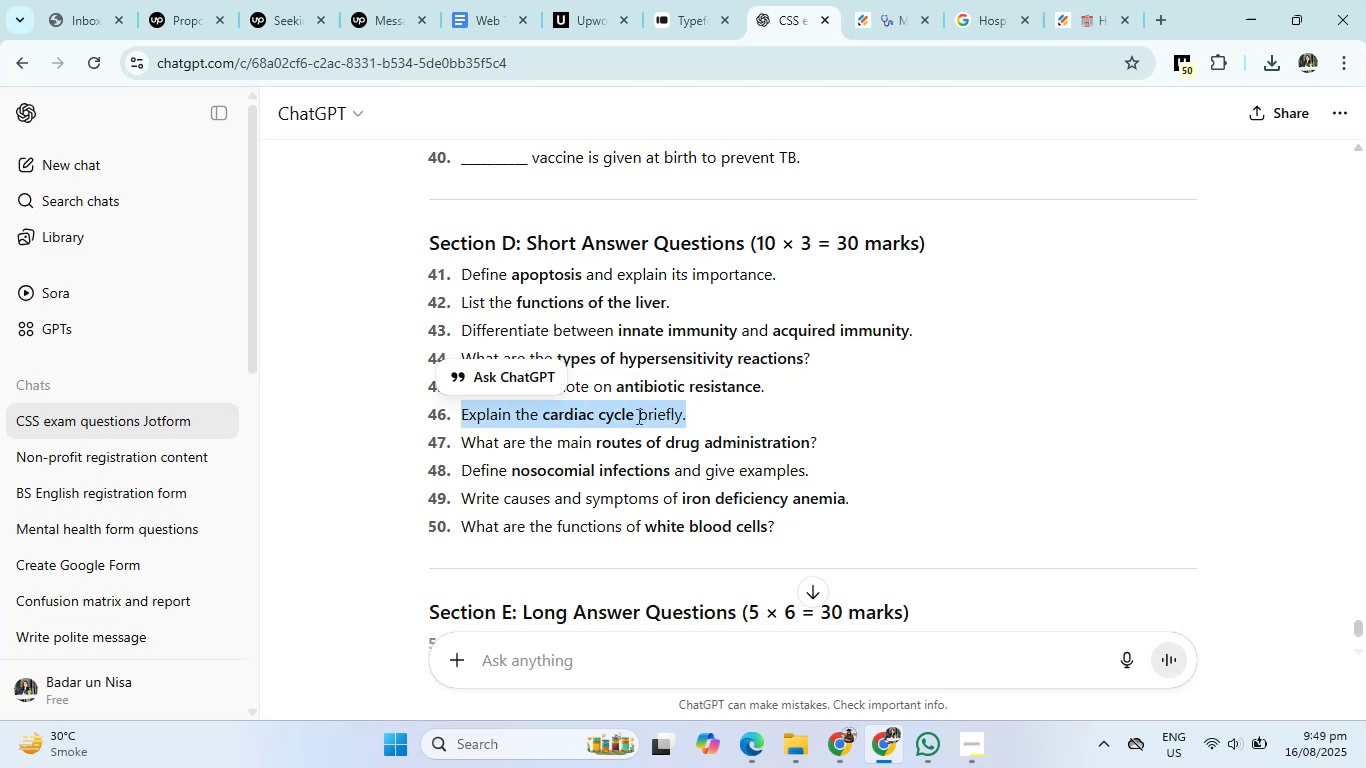 
right_click([637, 416])
 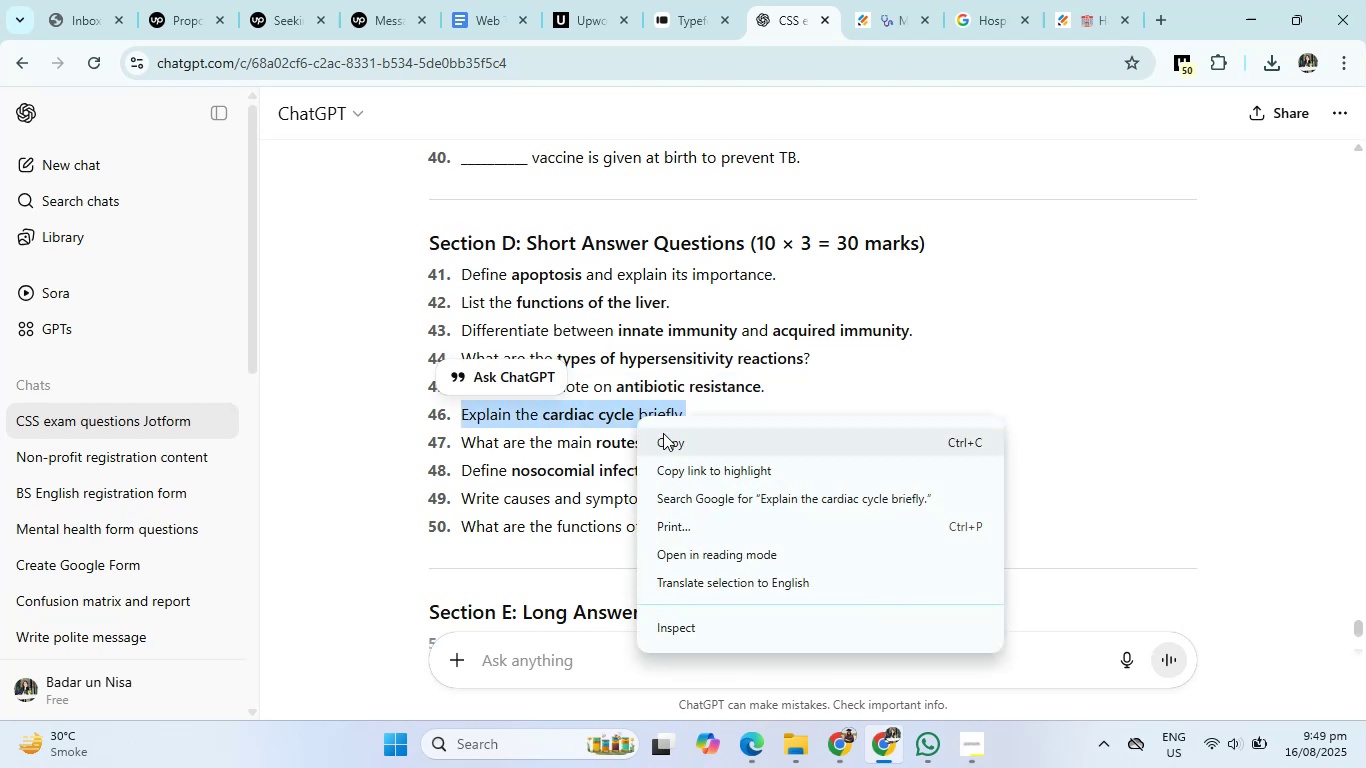 
left_click([671, 441])
 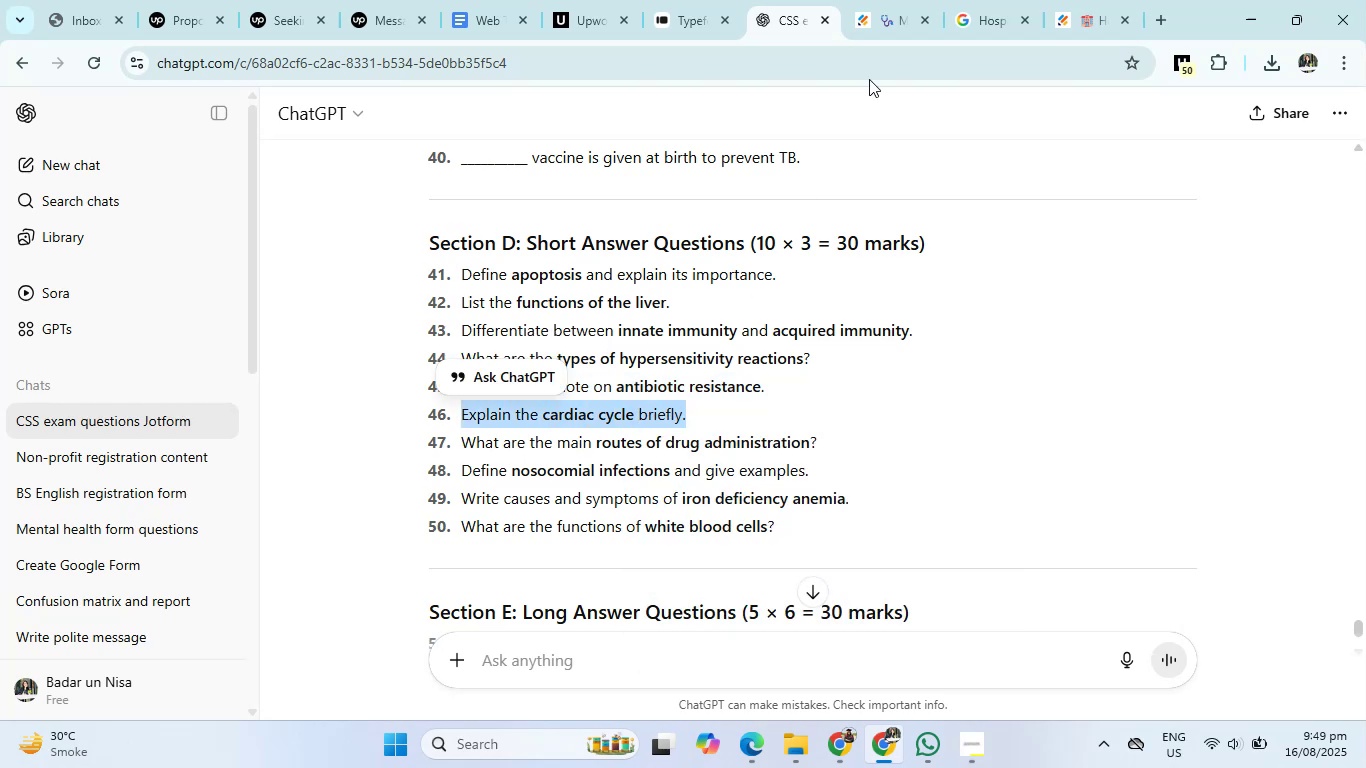 
left_click([904, 2])
 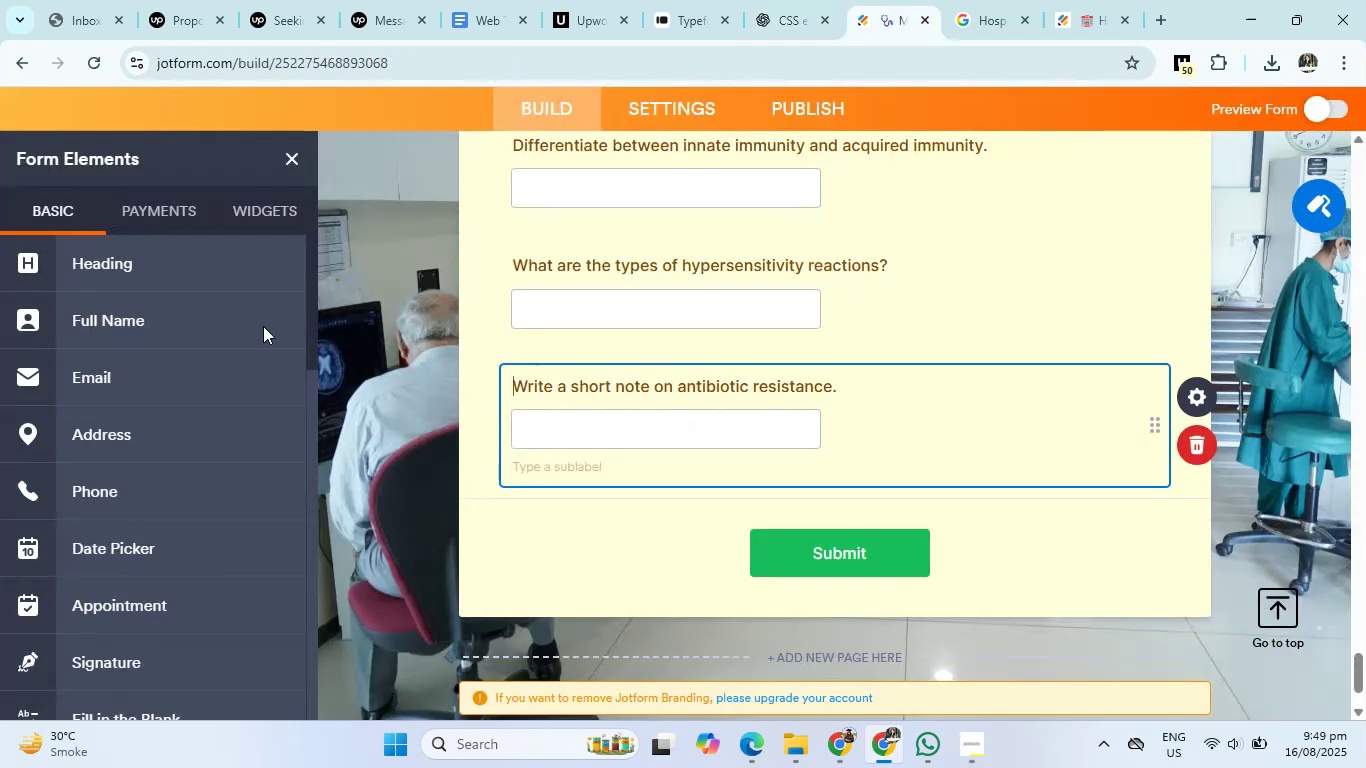 
scroll: coordinate [123, 381], scroll_direction: down, amount: 5.0
 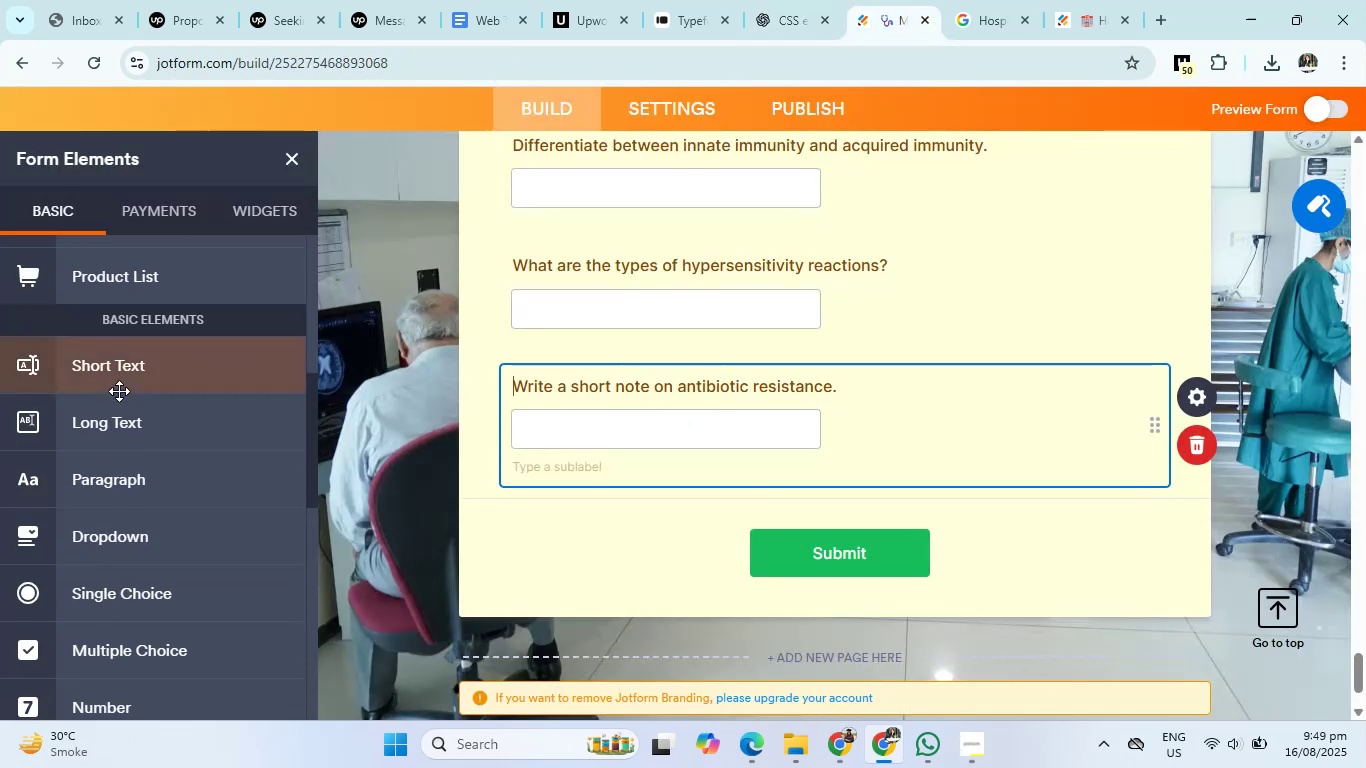 
left_click([125, 374])
 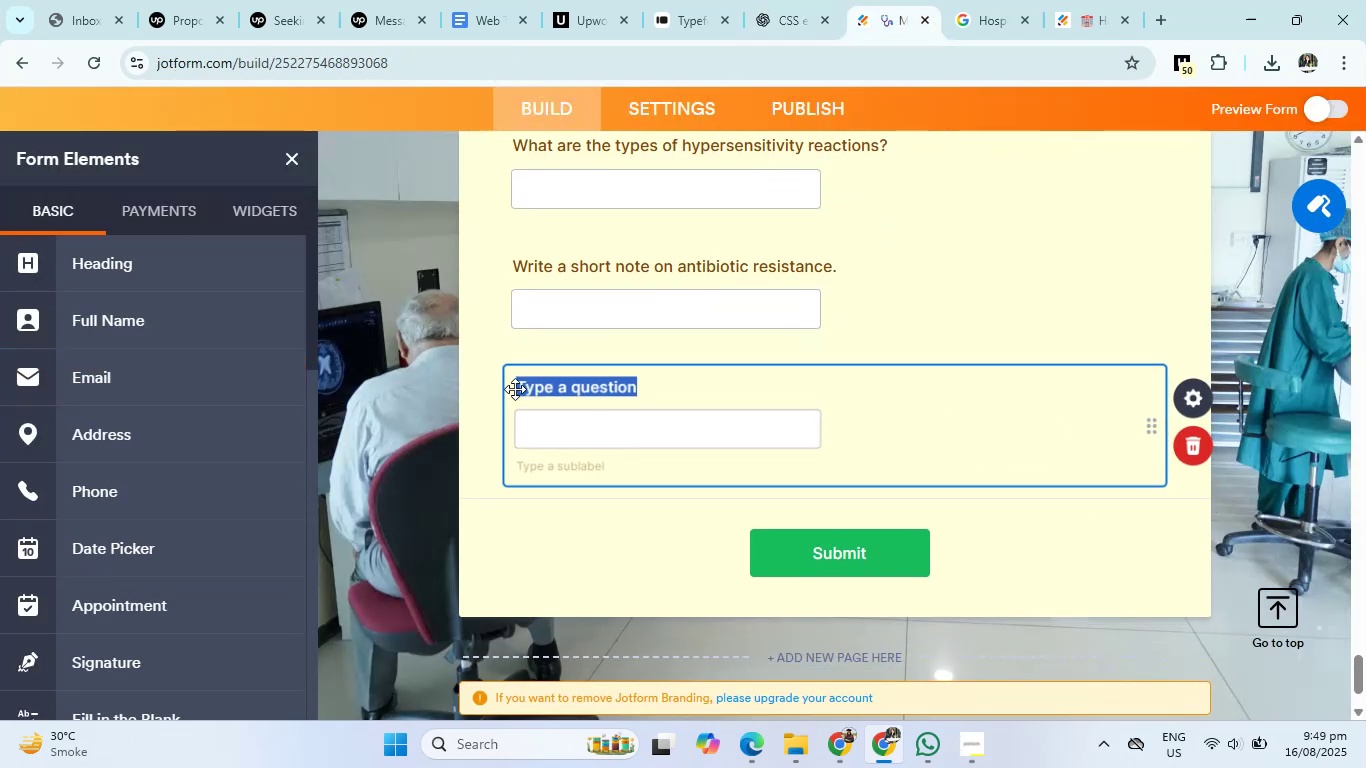 
right_click([531, 385])
 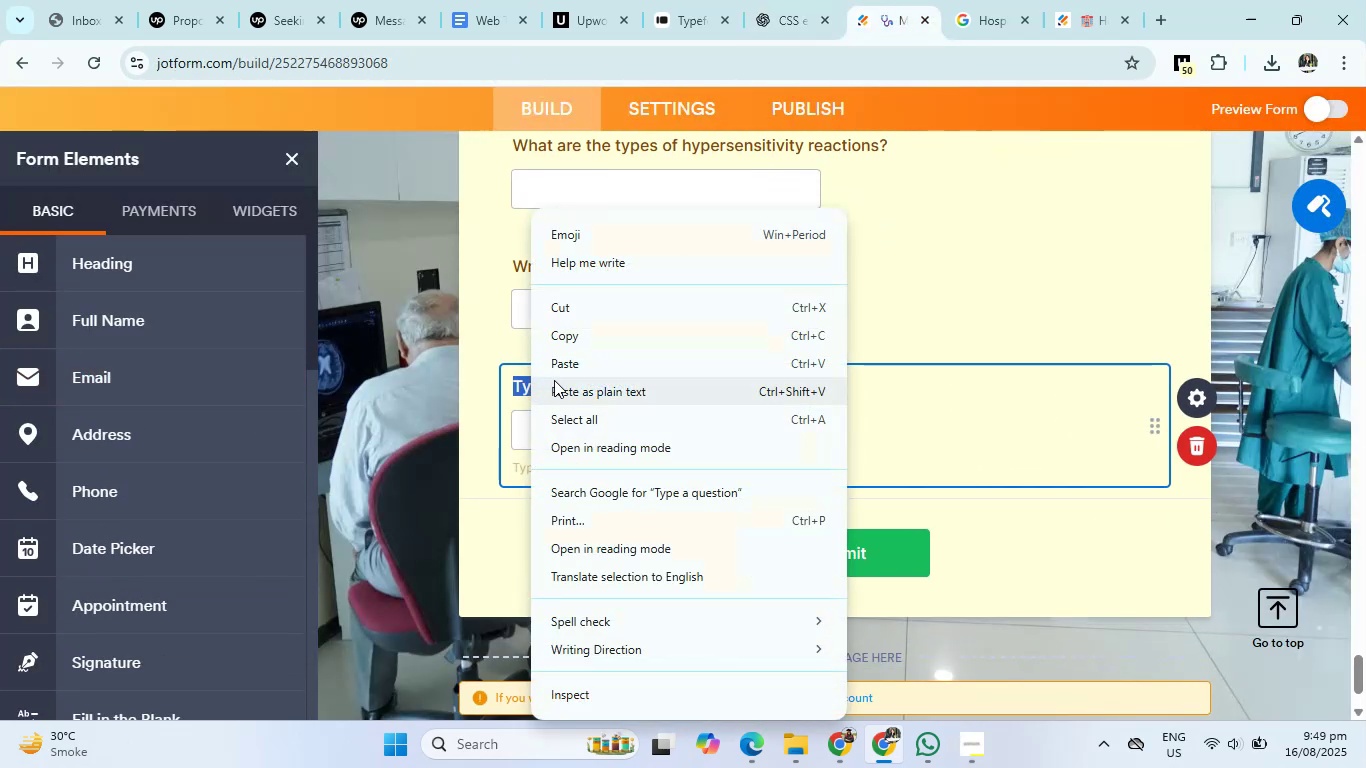 
left_click([575, 355])
 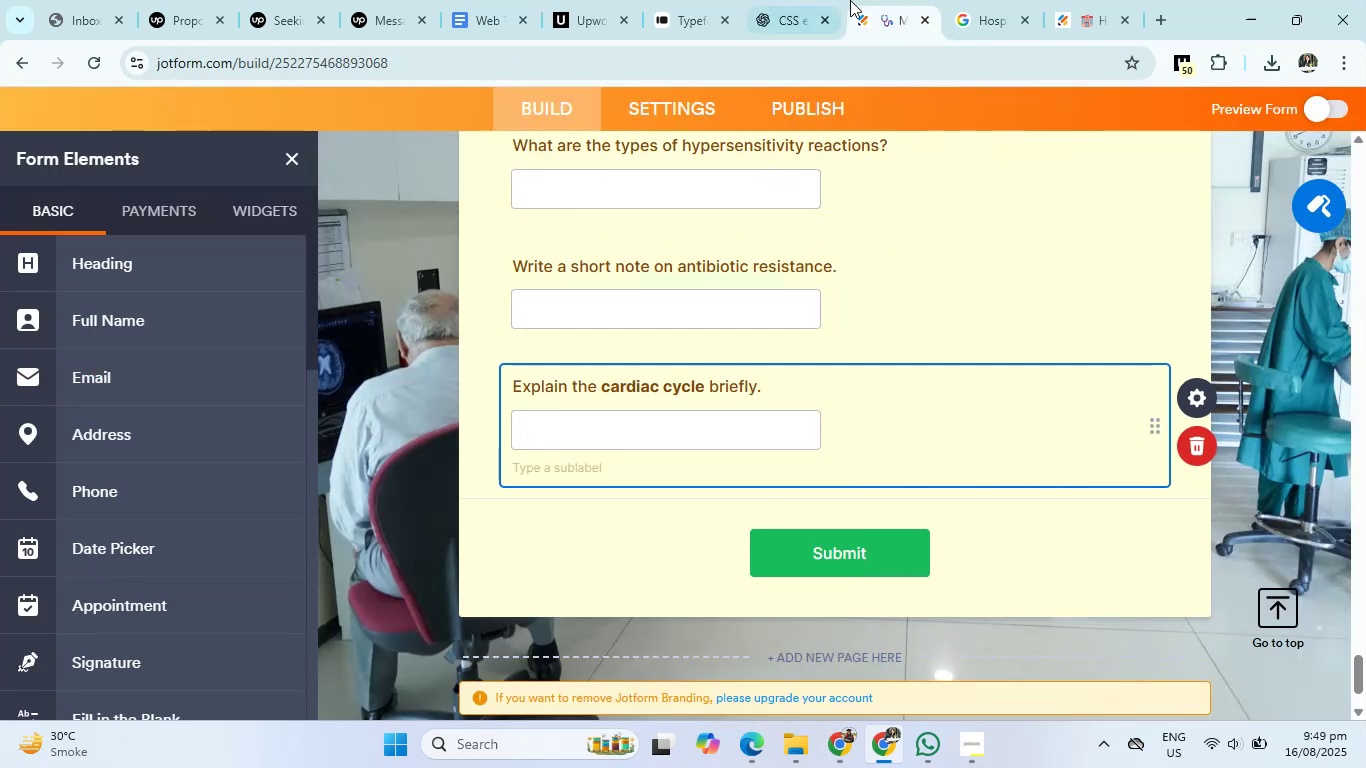 
left_click([795, 0])
 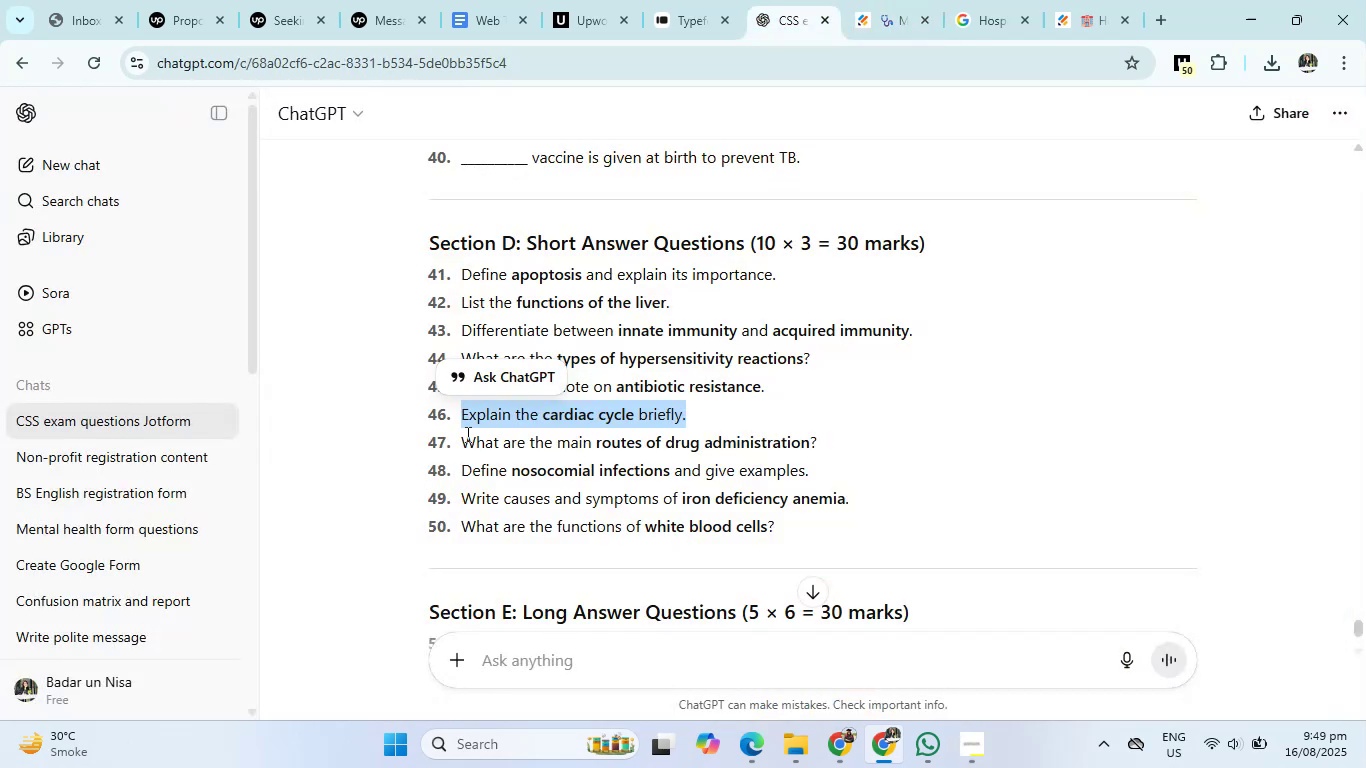 
left_click_drag(start_coordinate=[462, 439], to_coordinate=[832, 439])
 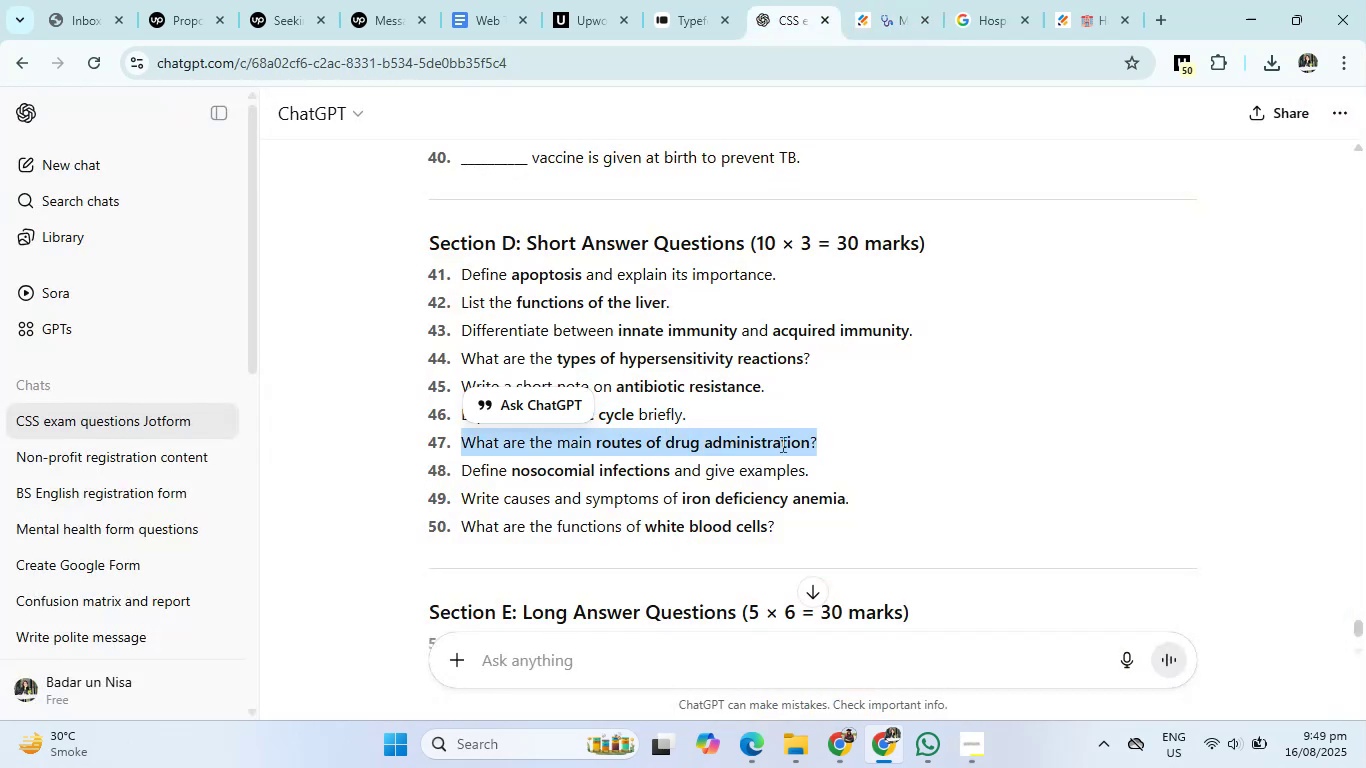 
right_click([777, 444])
 